 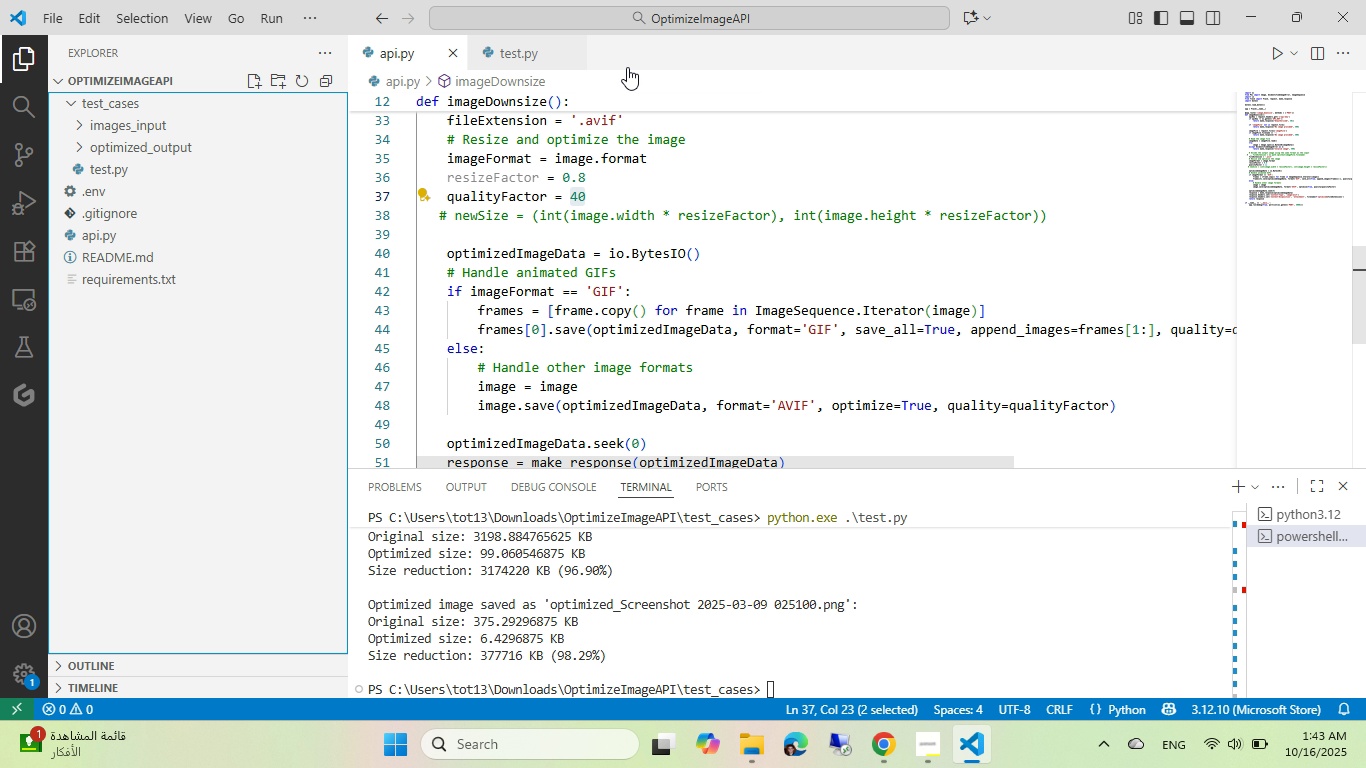 
left_click([800, 255])
 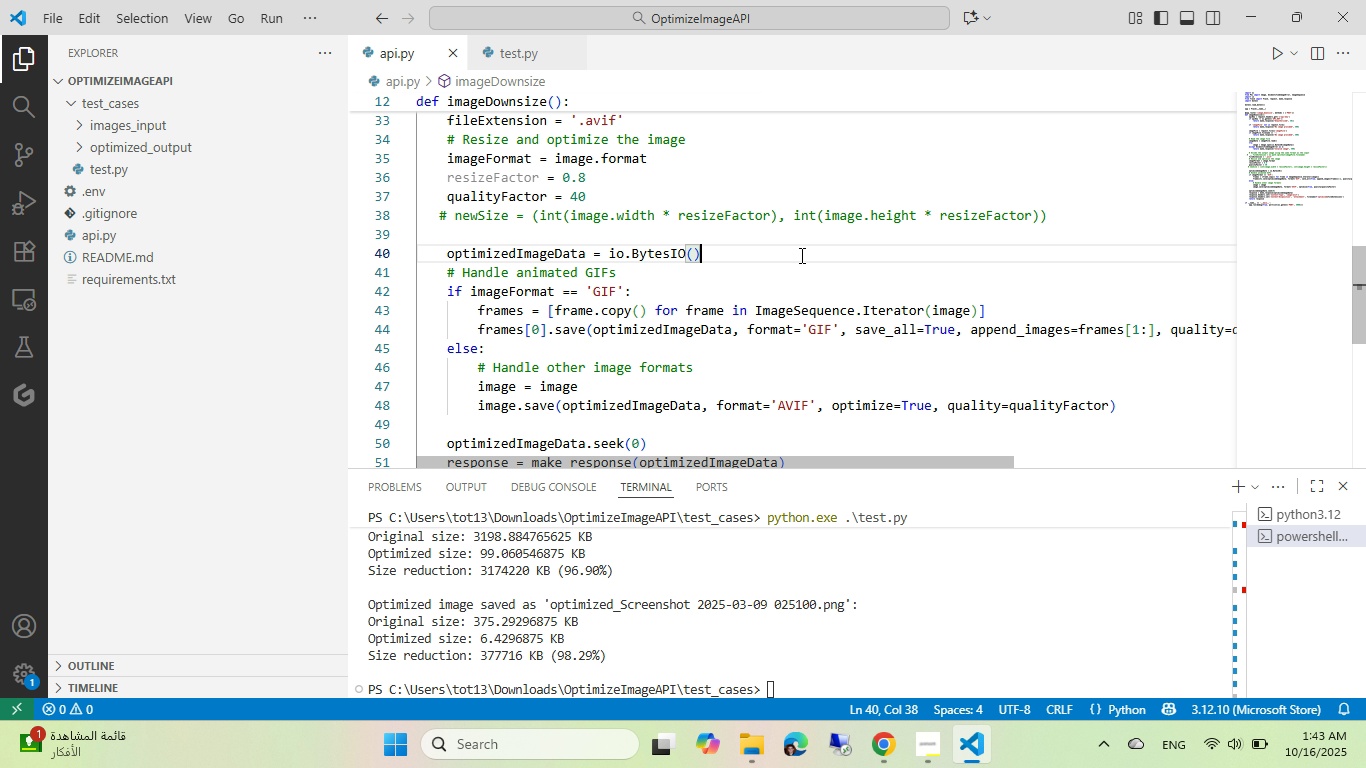 
wait(11.95)
 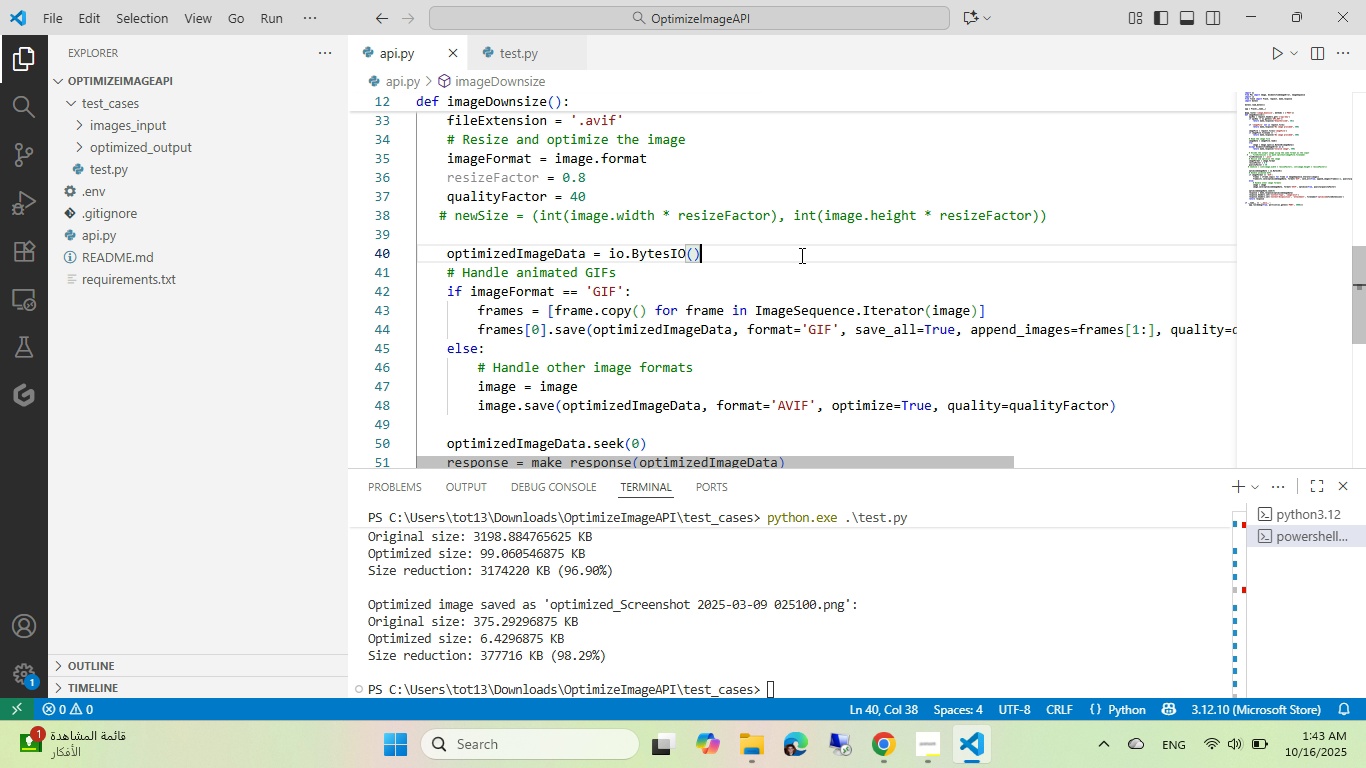 
scroll: coordinate [800, 255], scroll_direction: down, amount: 3.0
 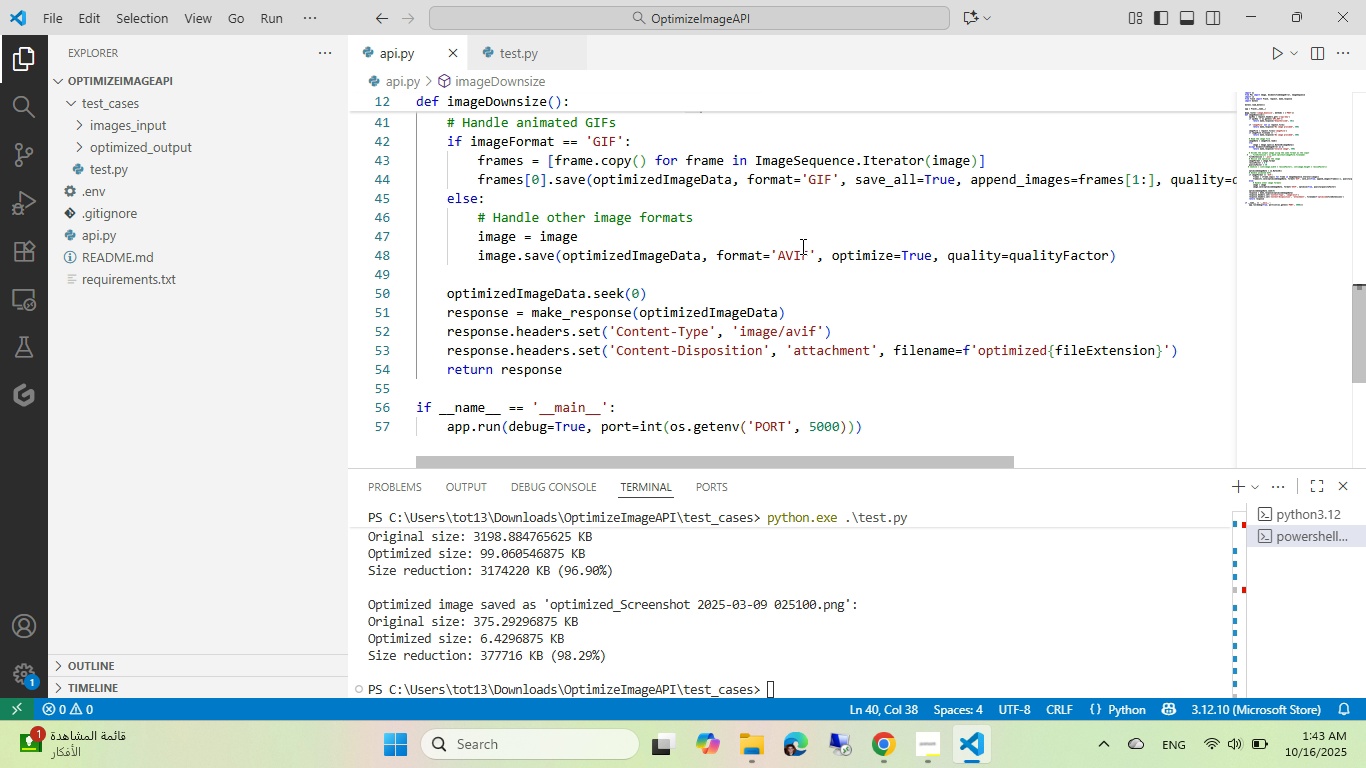 
scroll: coordinate [790, 244], scroll_direction: up, amount: 5.0
 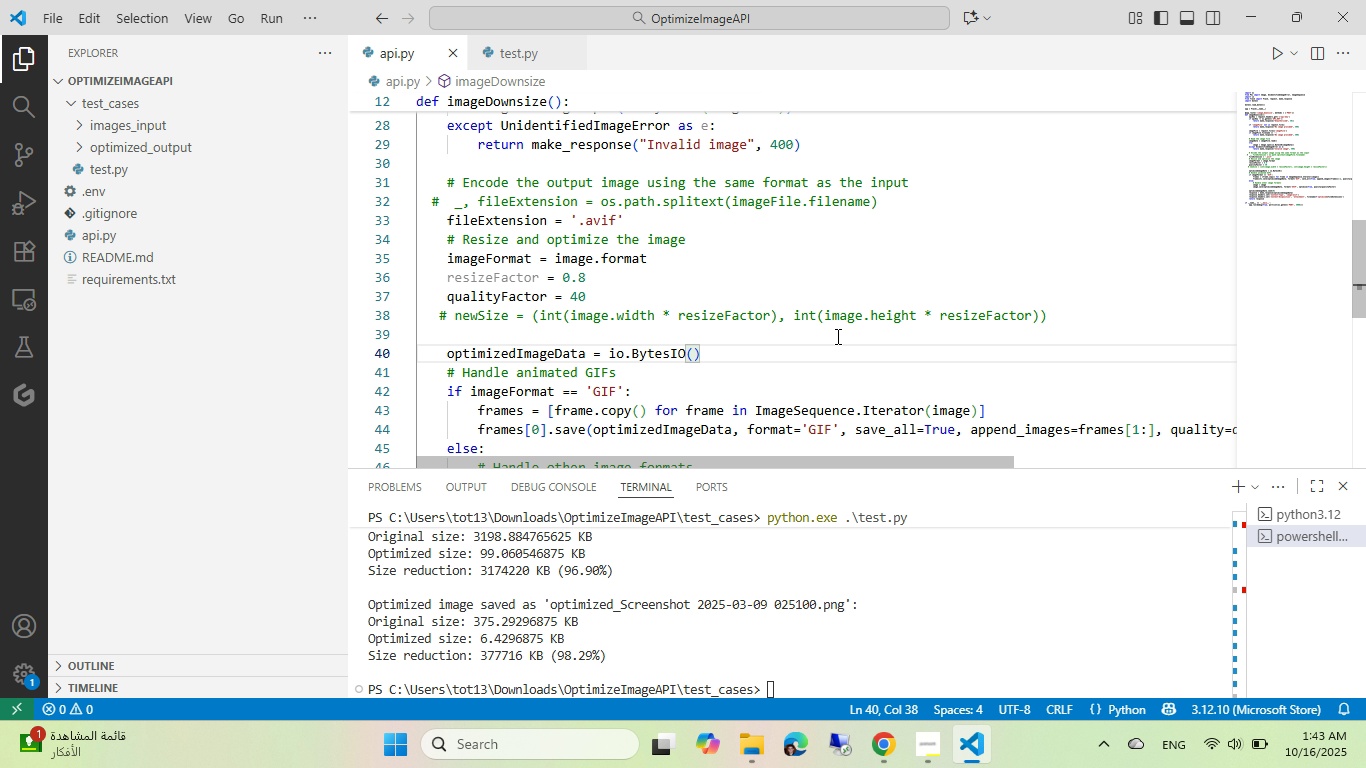 
wait(10.32)
 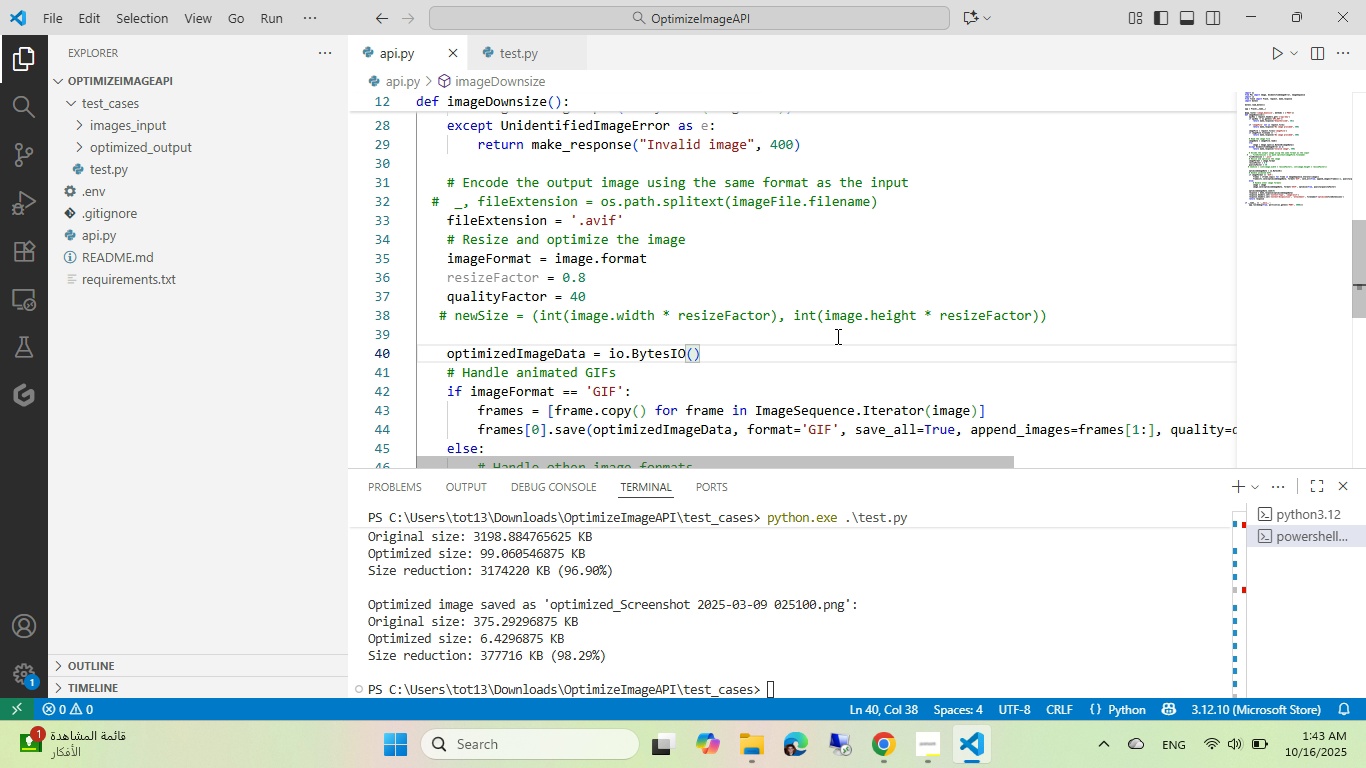 
left_click([758, 732])
 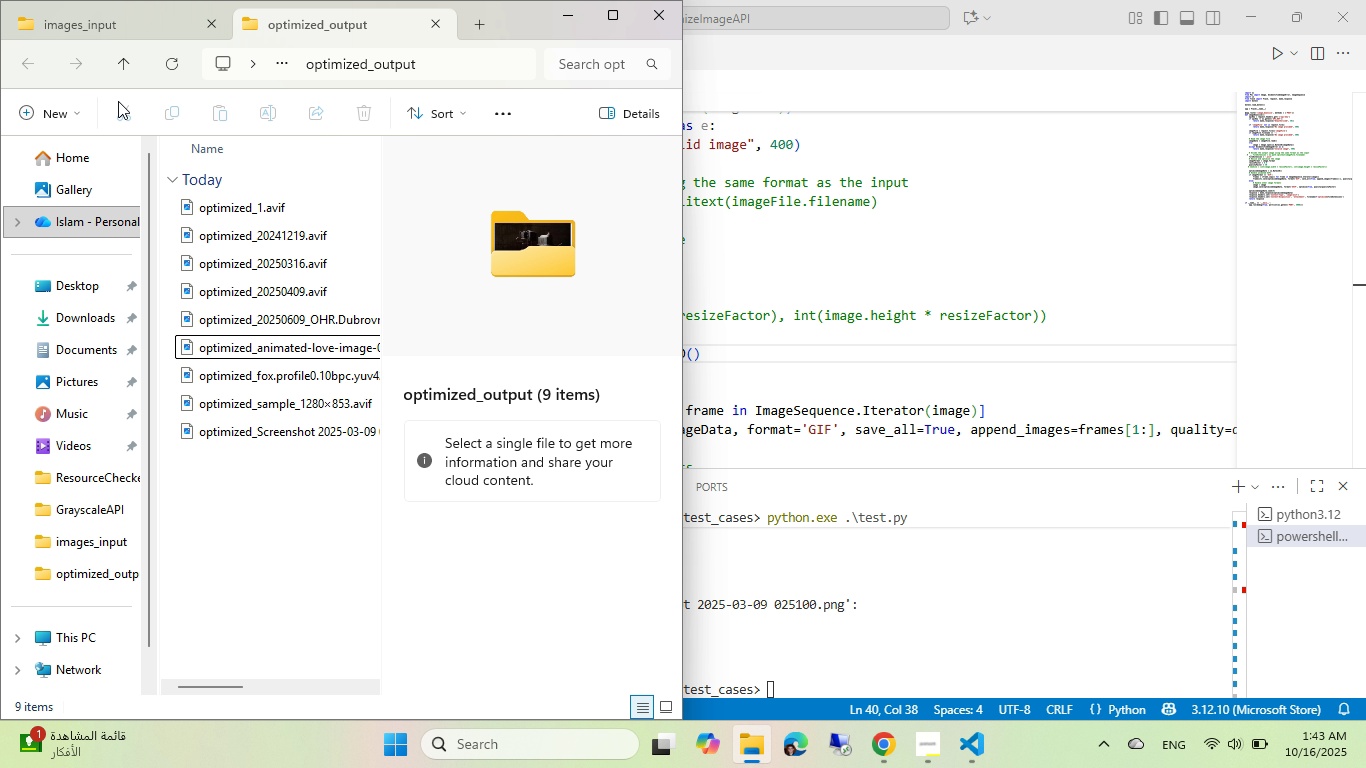 
left_click([91, 25])
 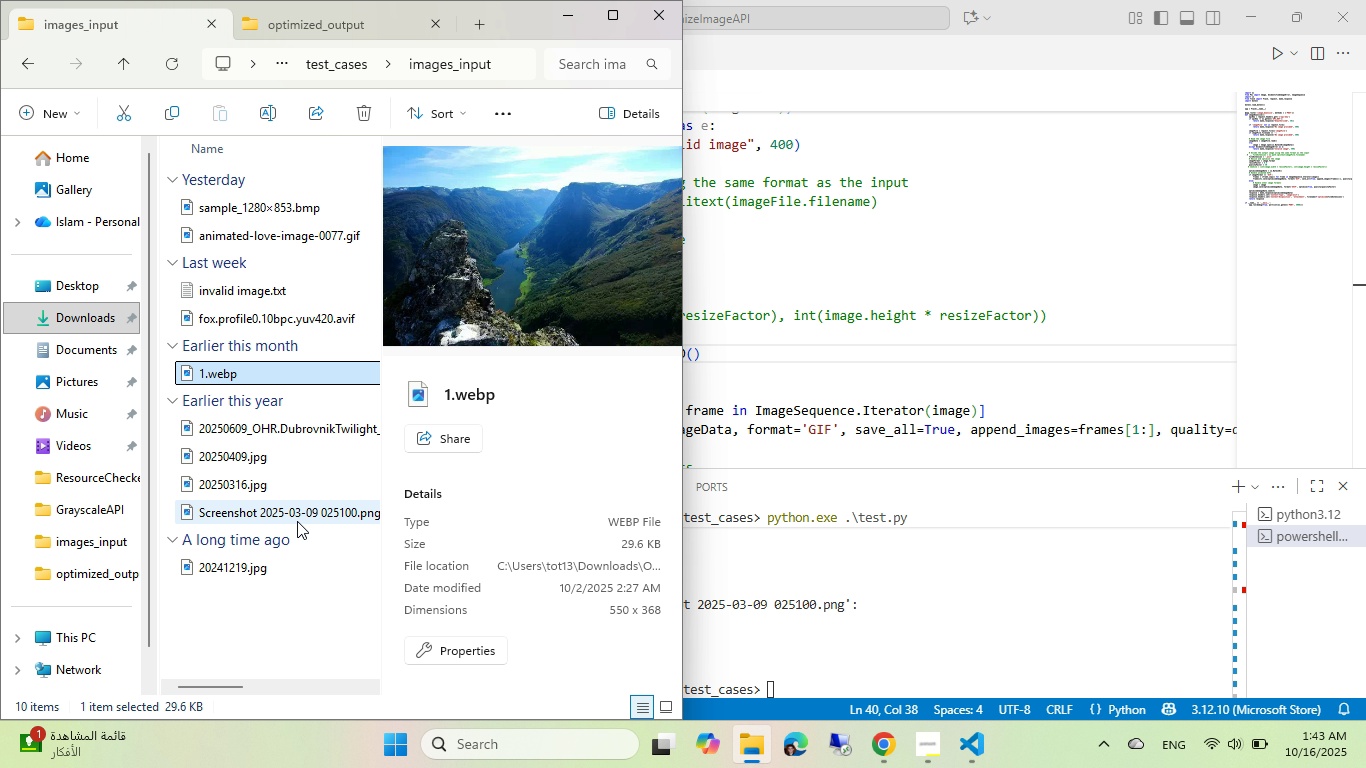 
left_click([295, 519])
 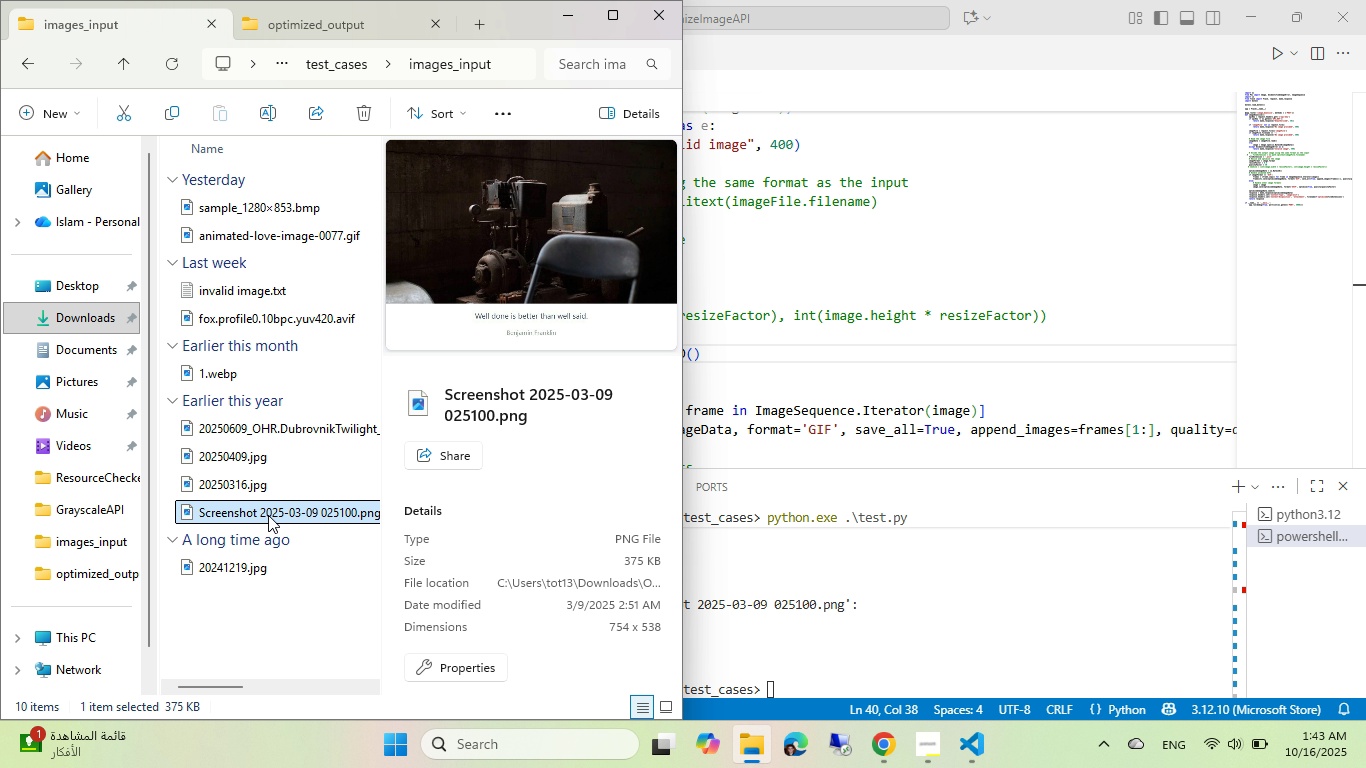 
double_click([268, 515])
 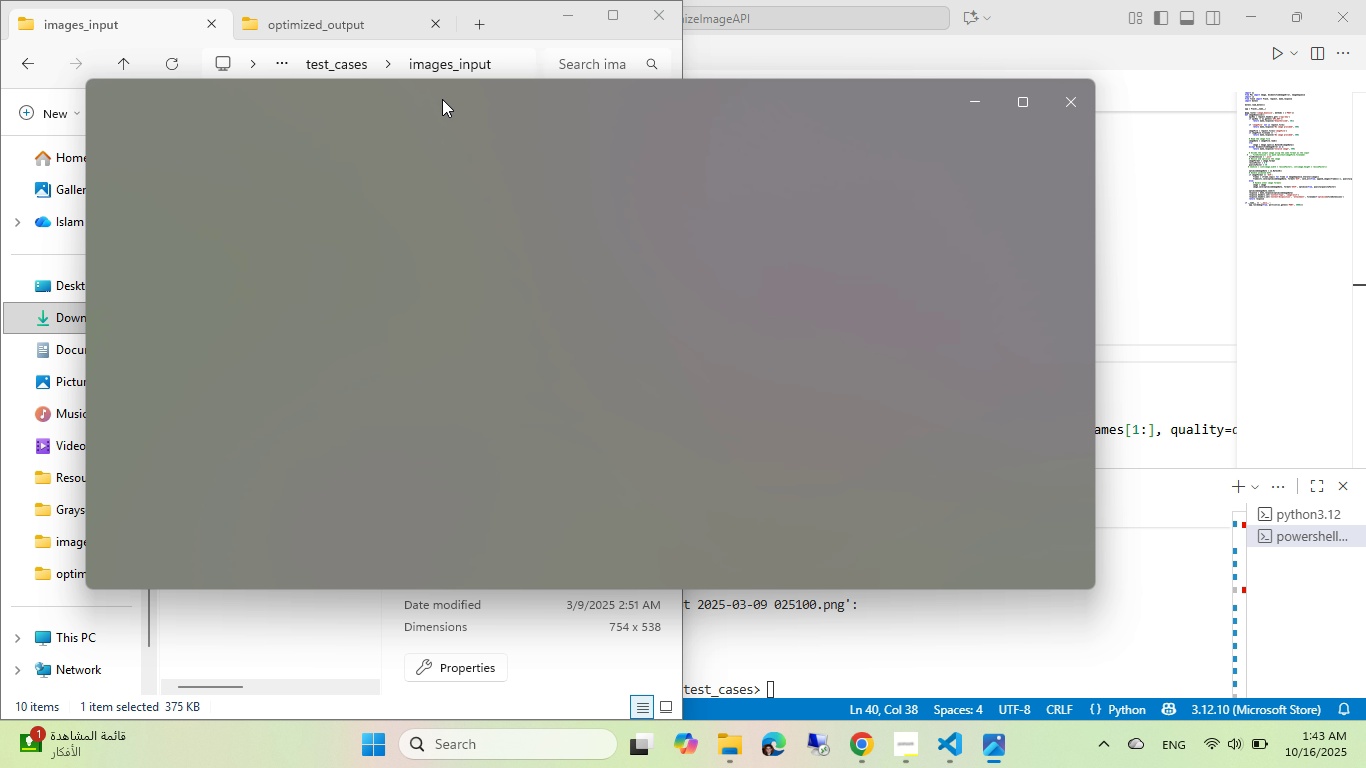 
left_click([325, 10])
 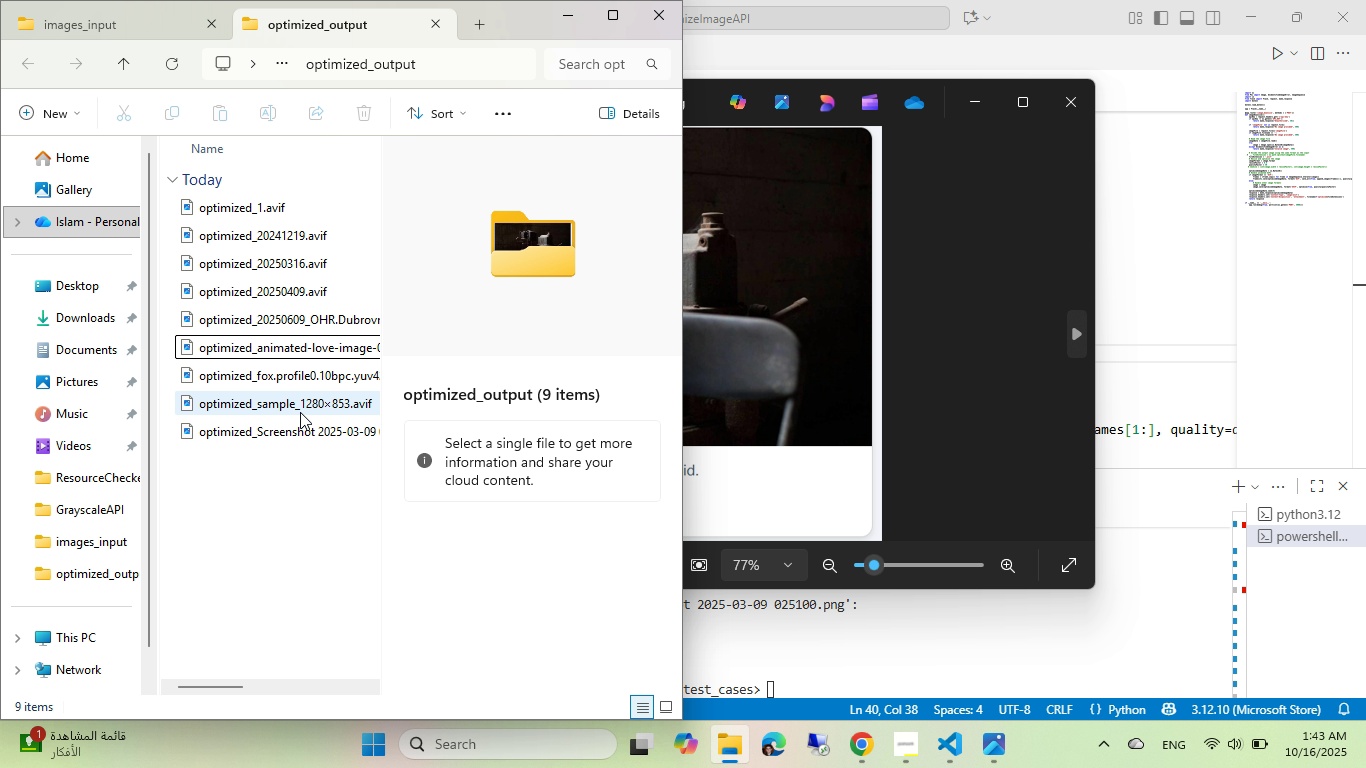 
left_click([304, 429])
 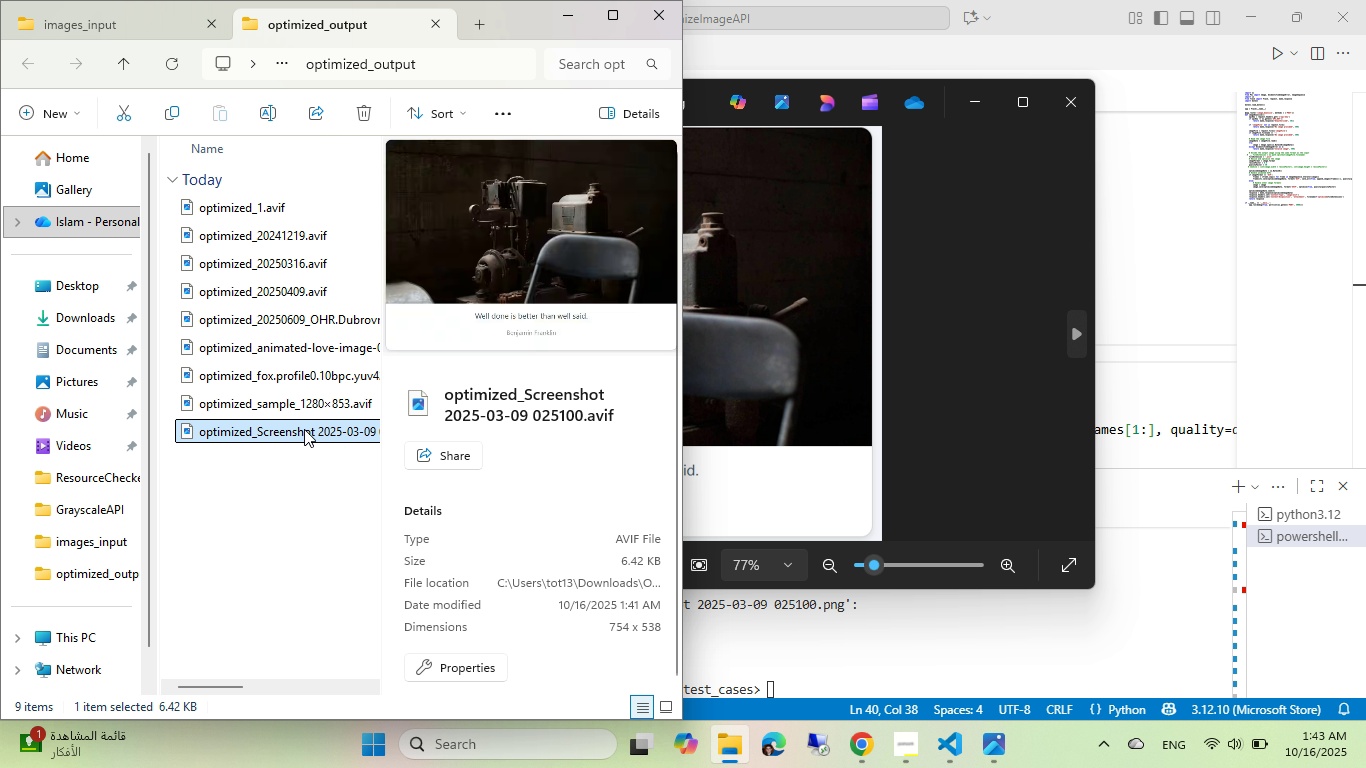 
double_click([304, 429])
 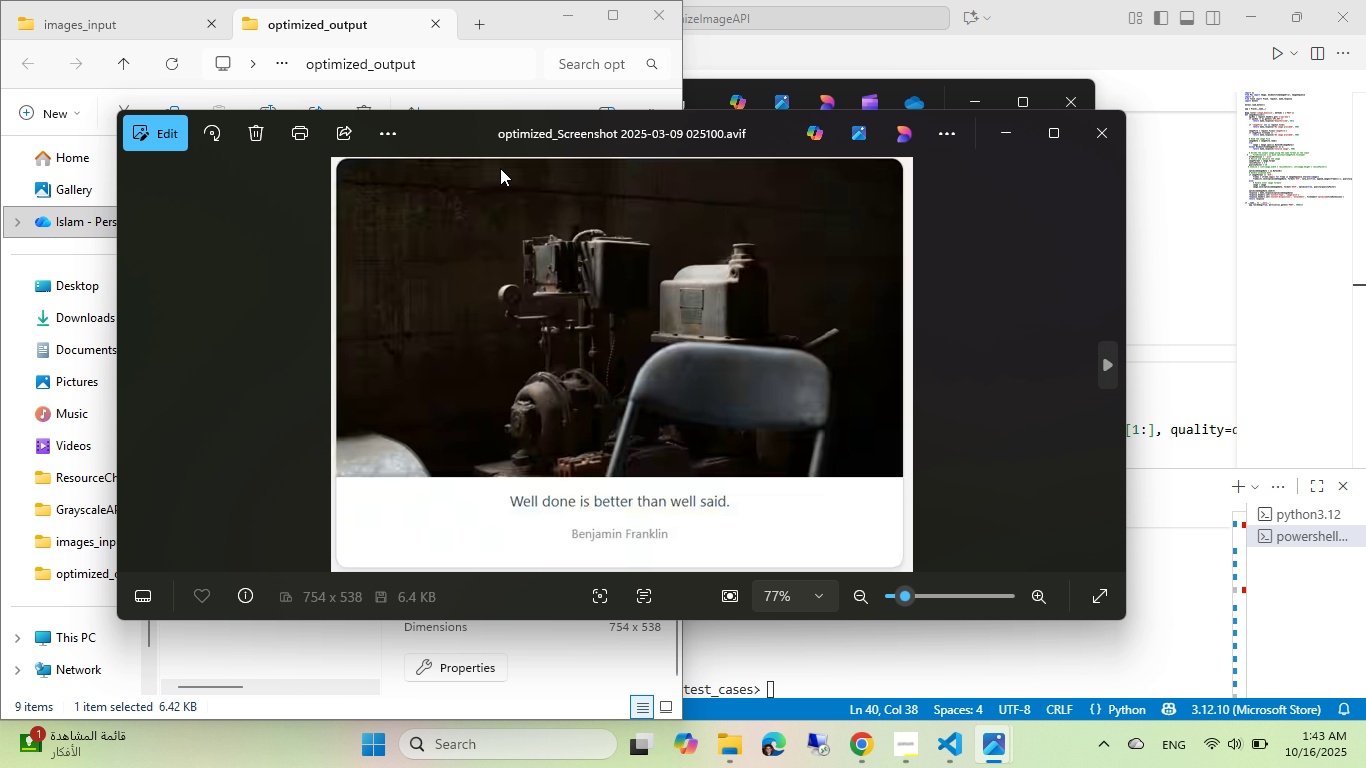 
left_click_drag(start_coordinate=[466, 137], to_coordinate=[1365, 113])
 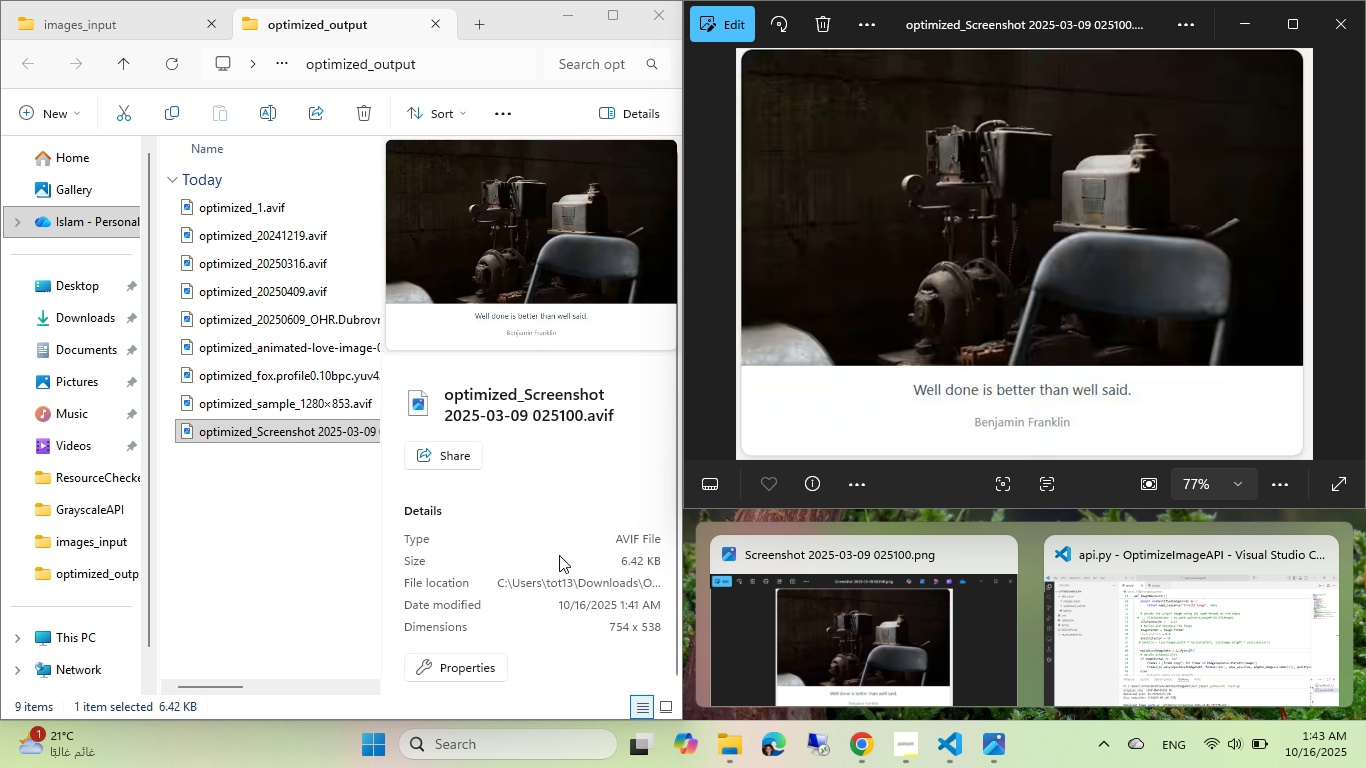 
left_click([867, 627])
 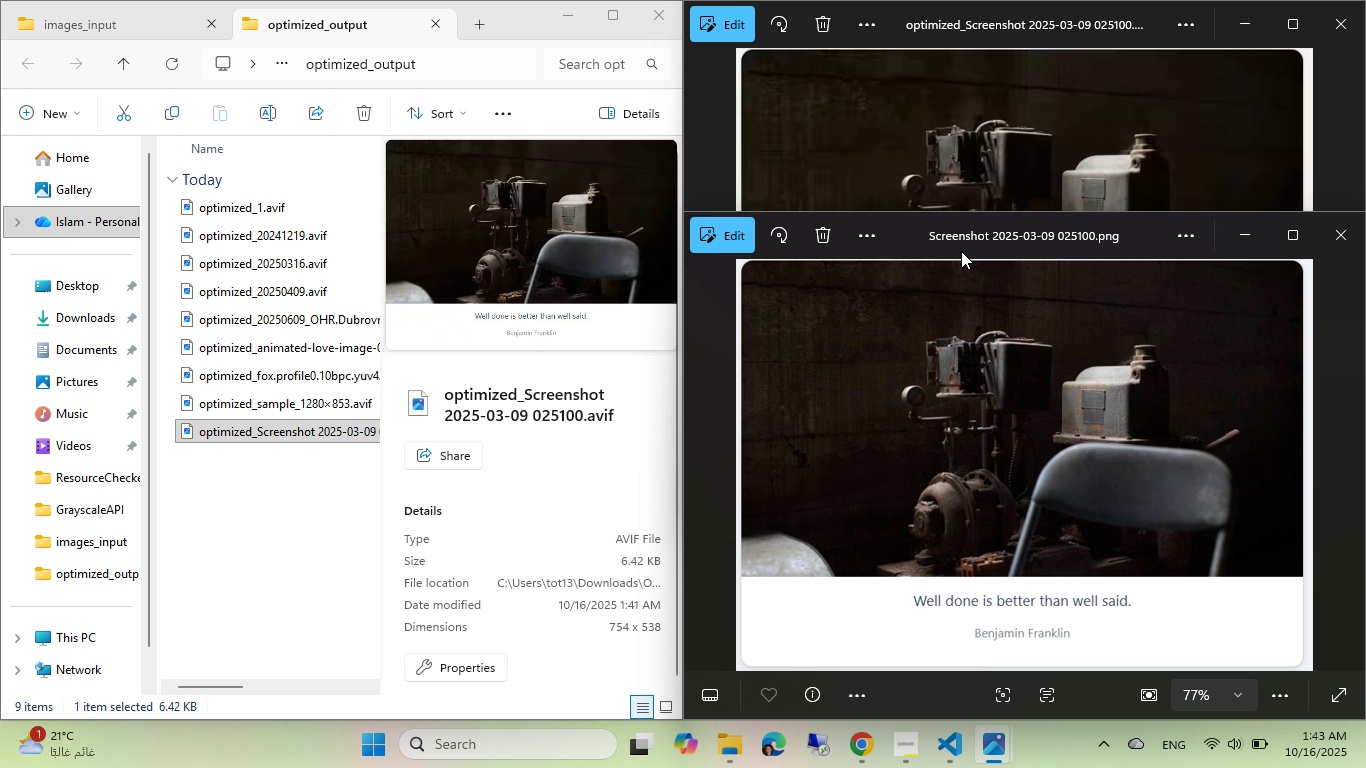 
left_click_drag(start_coordinate=[975, 227], to_coordinate=[0, 303])
 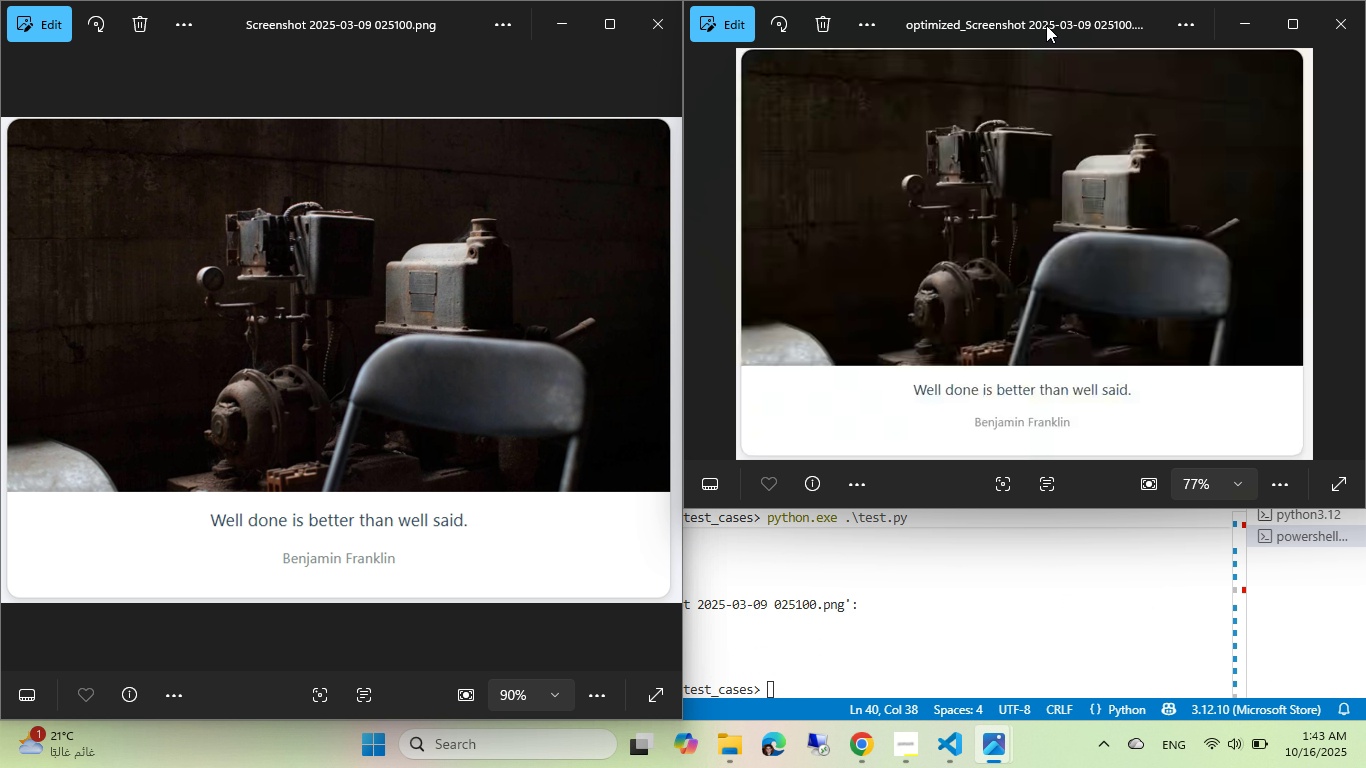 
double_click([1046, 25])
 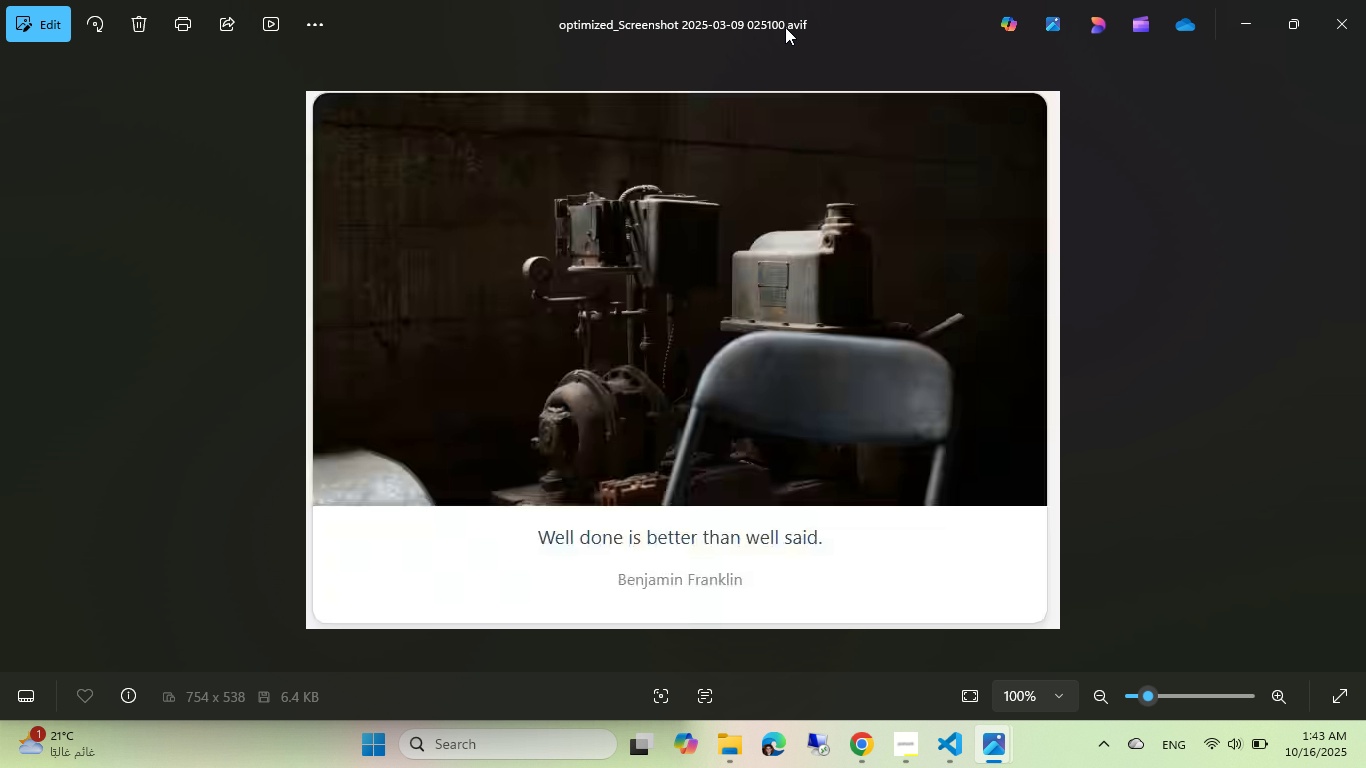 
left_click_drag(start_coordinate=[788, 23], to_coordinate=[1365, 176])
 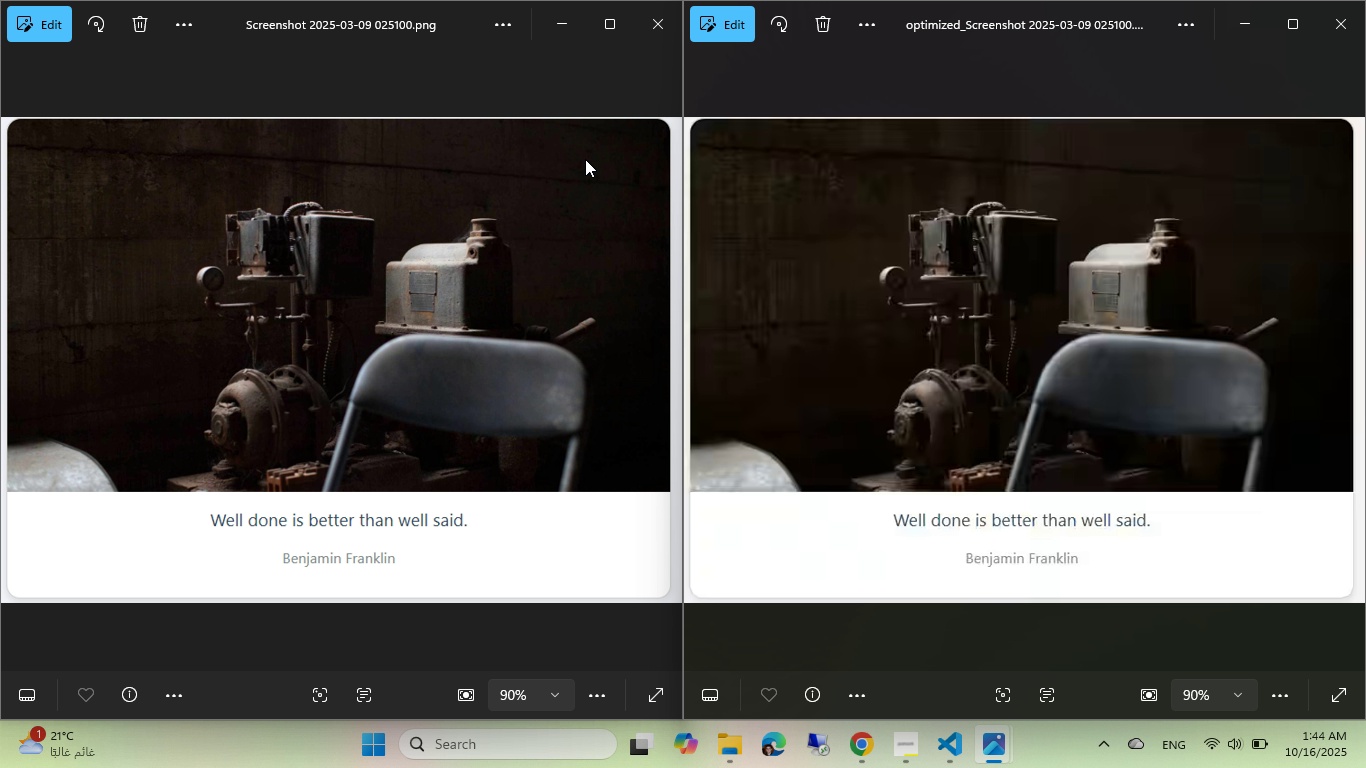 
wait(13.1)
 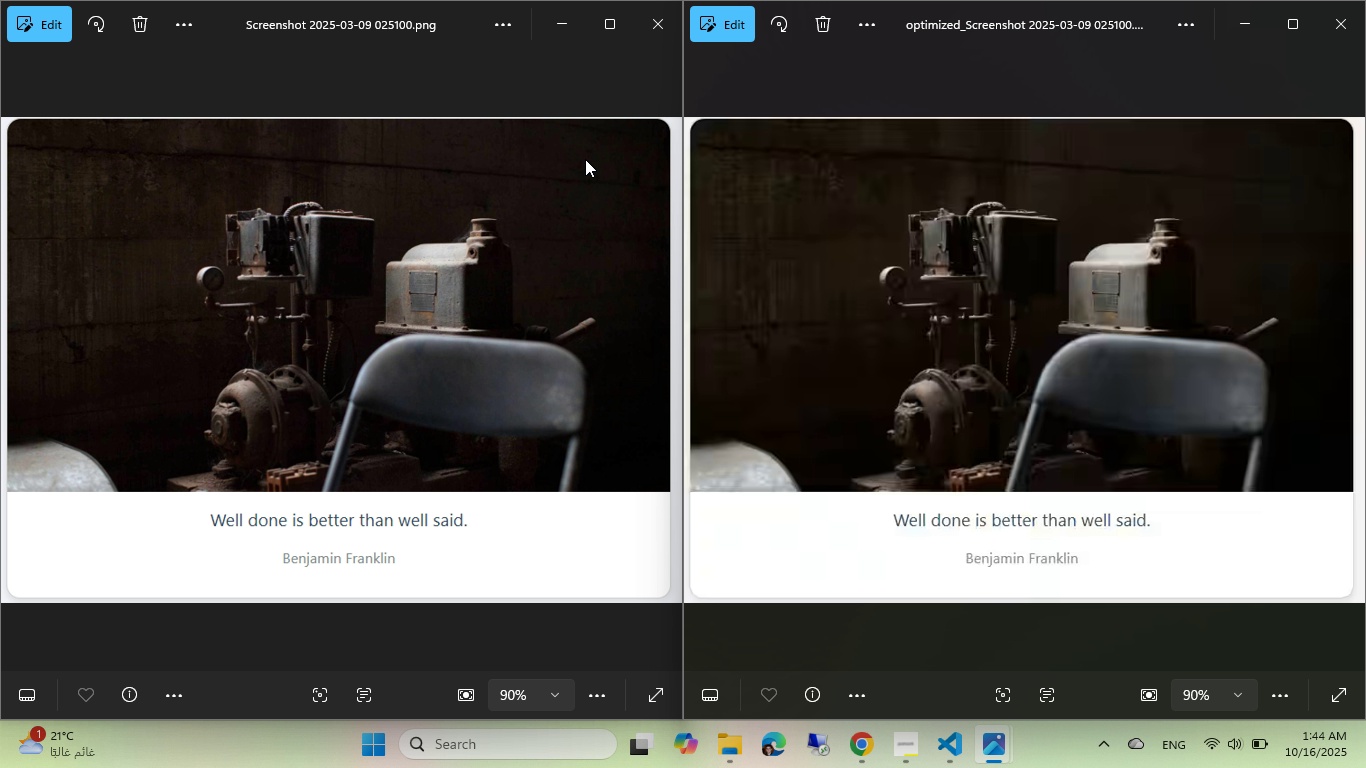 
left_click([649, 24])
 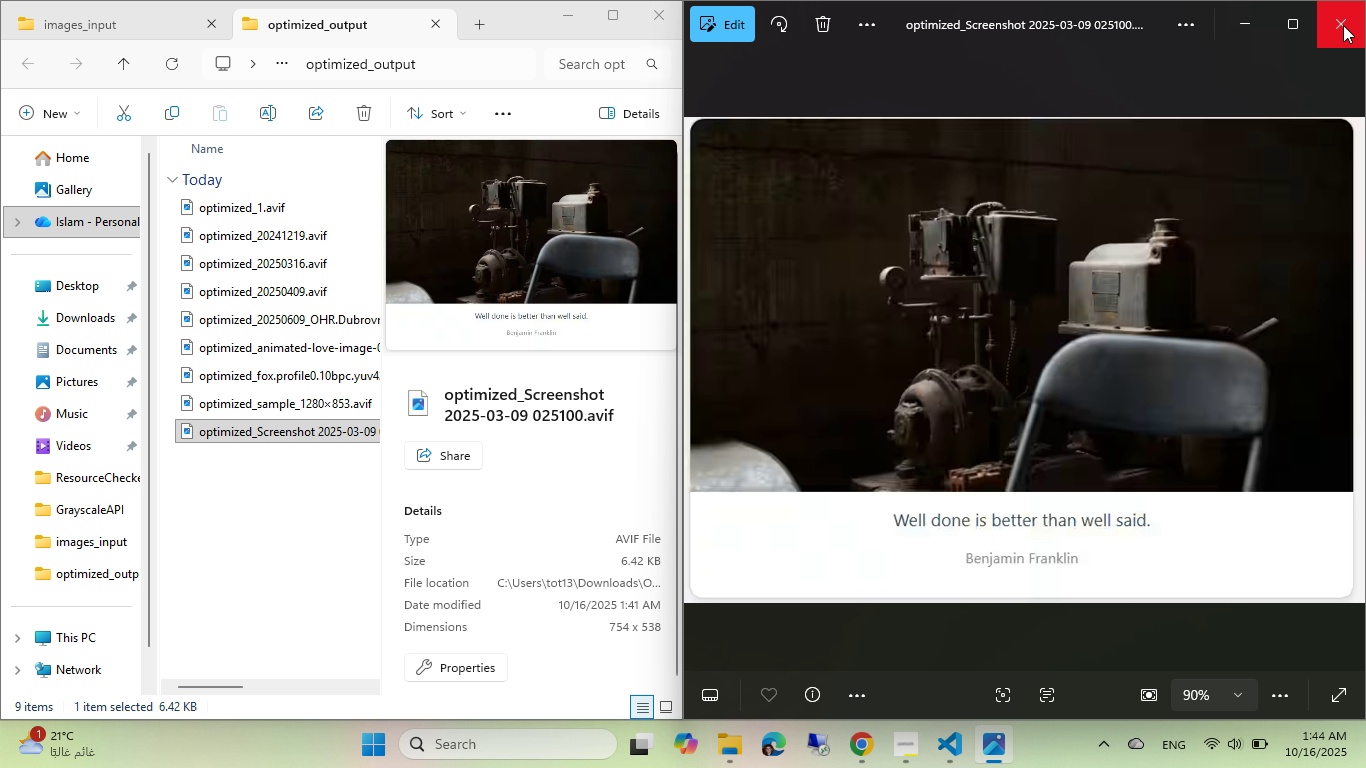 
left_click([1343, 25])
 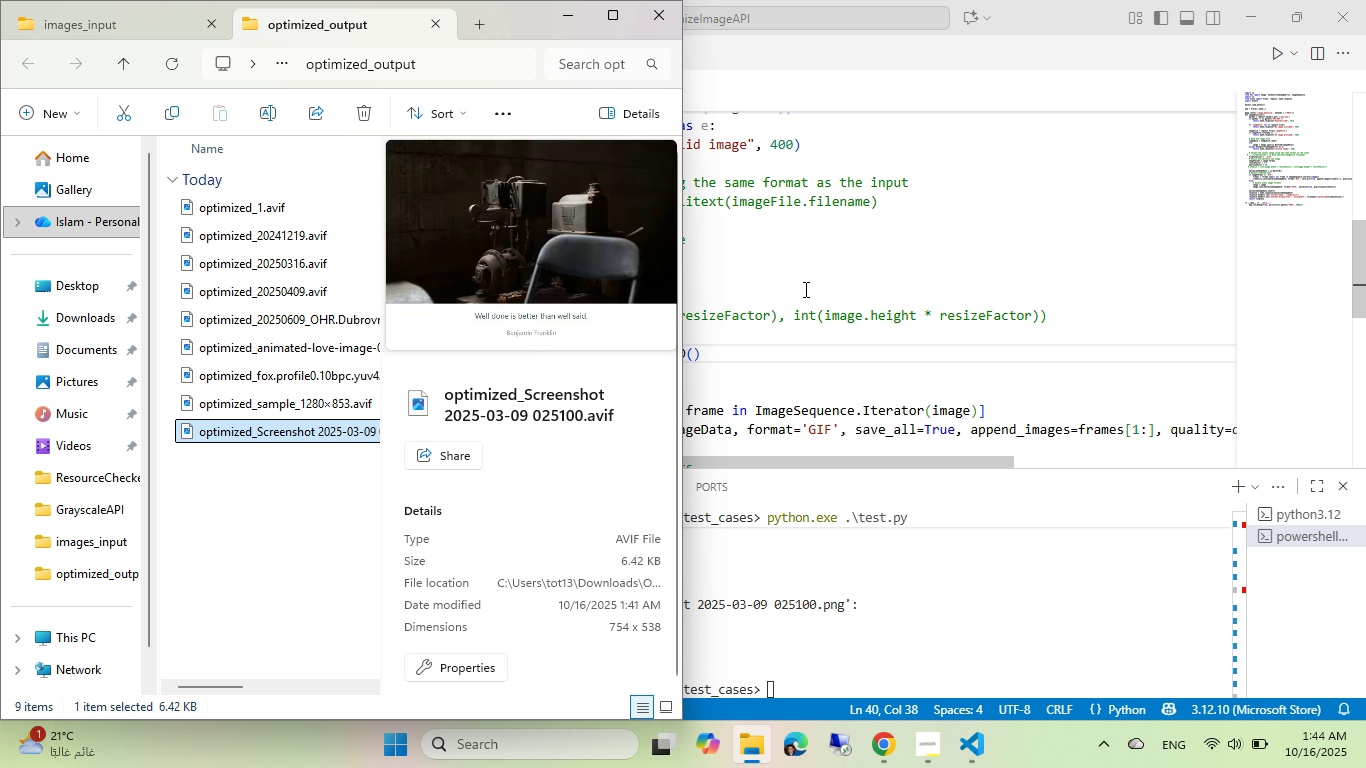 
left_click([804, 289])
 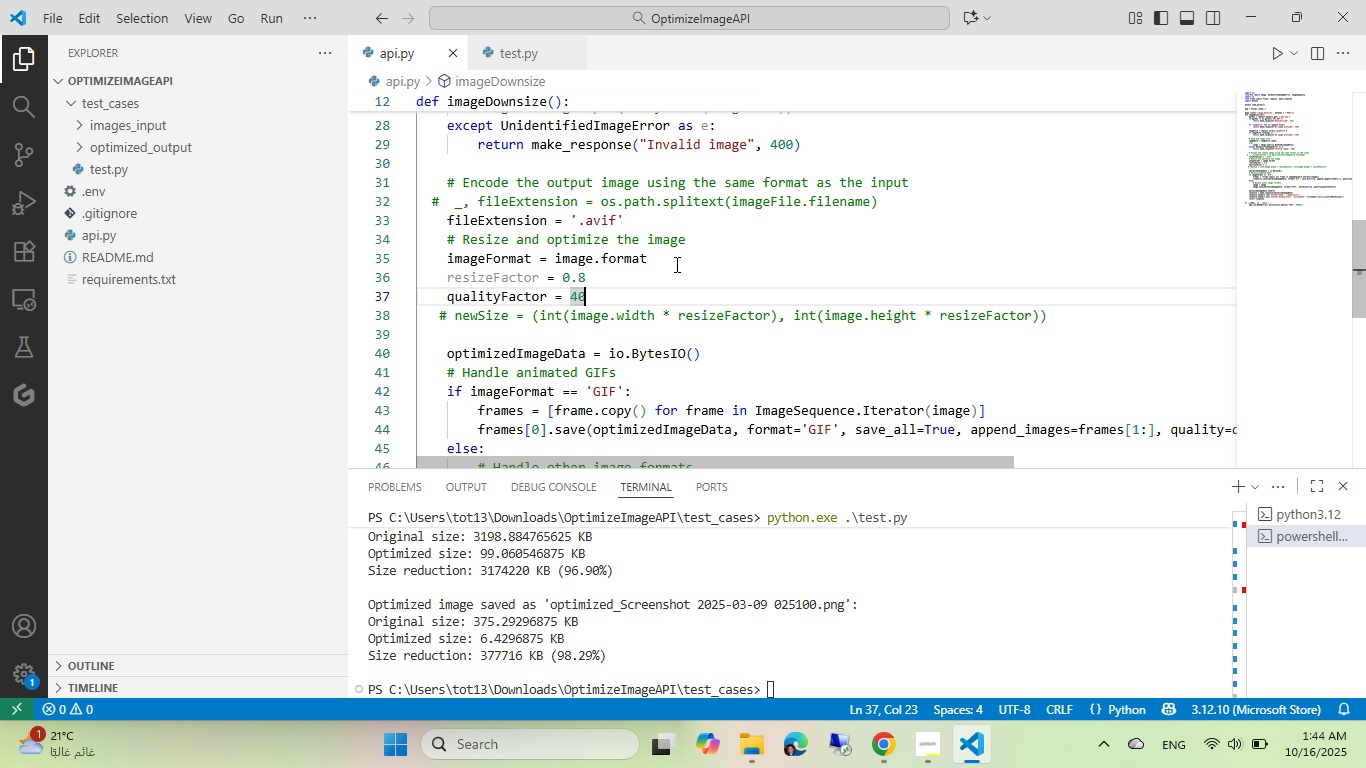 
wait(6.97)
 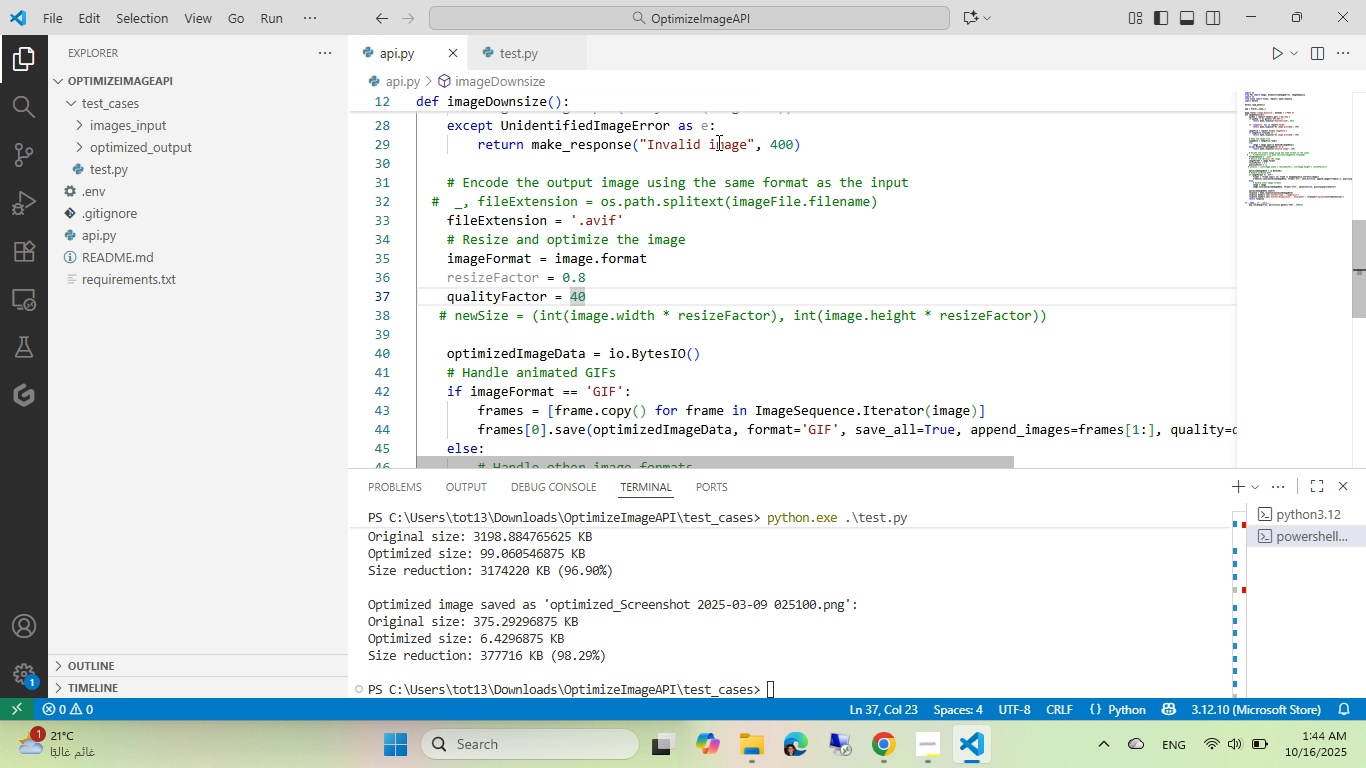 
key(Control+Z)
 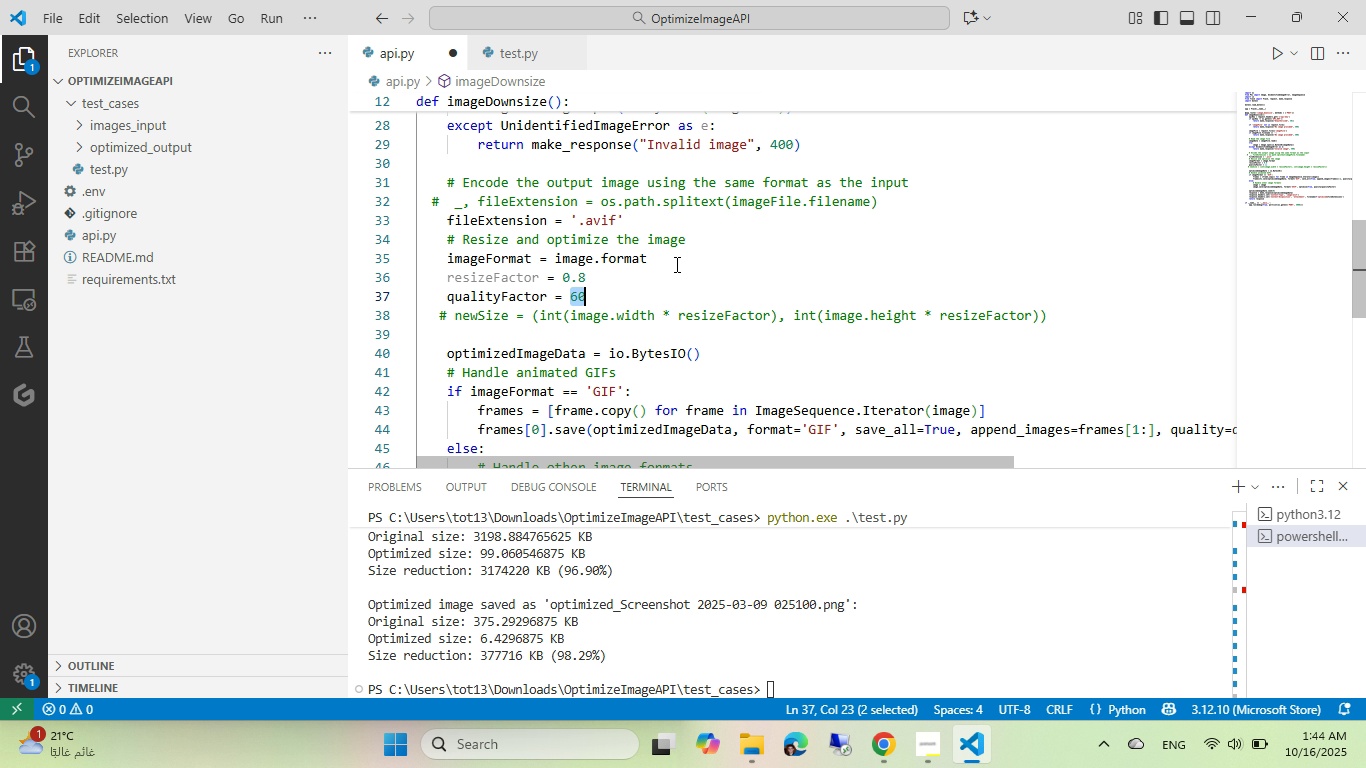 
key(Control+Z)
 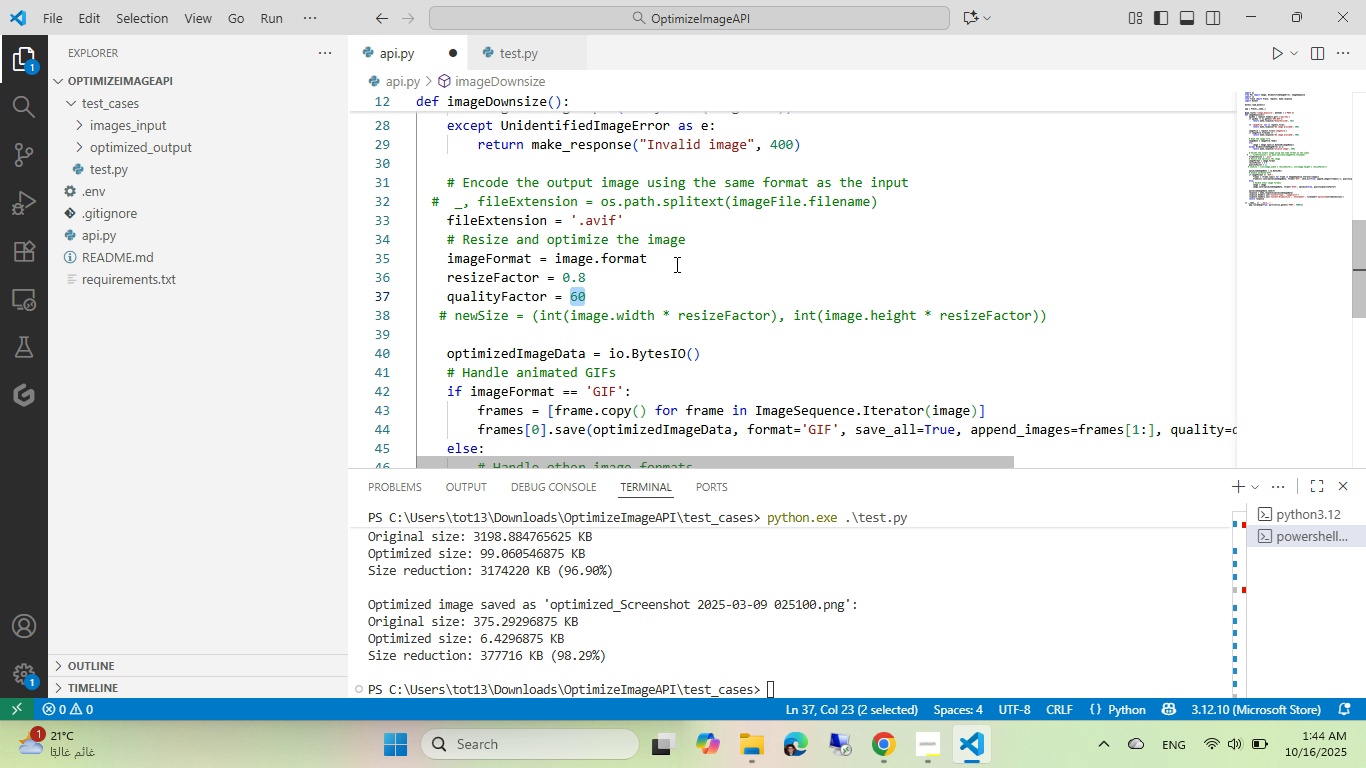 
key(Control+Z)
 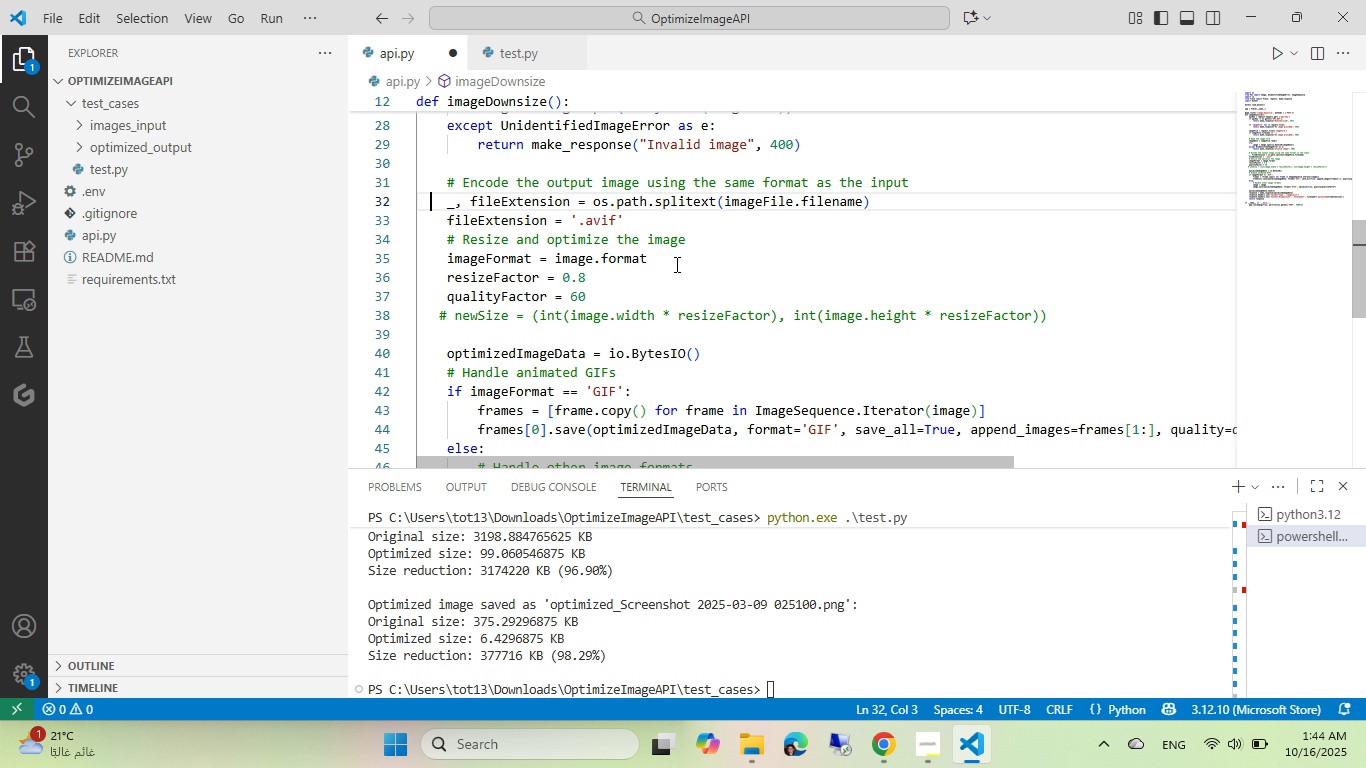 
key(Control+Z)
 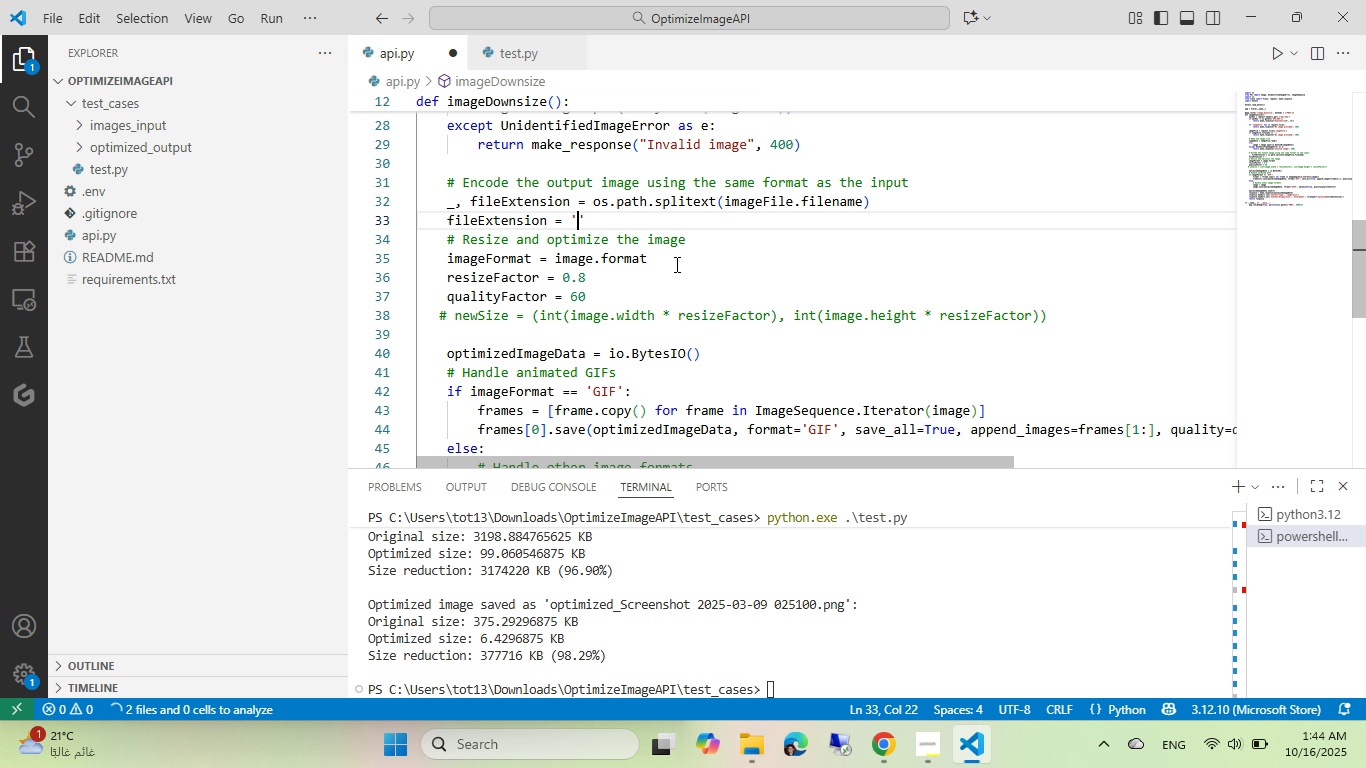 
key(Control+Z)
 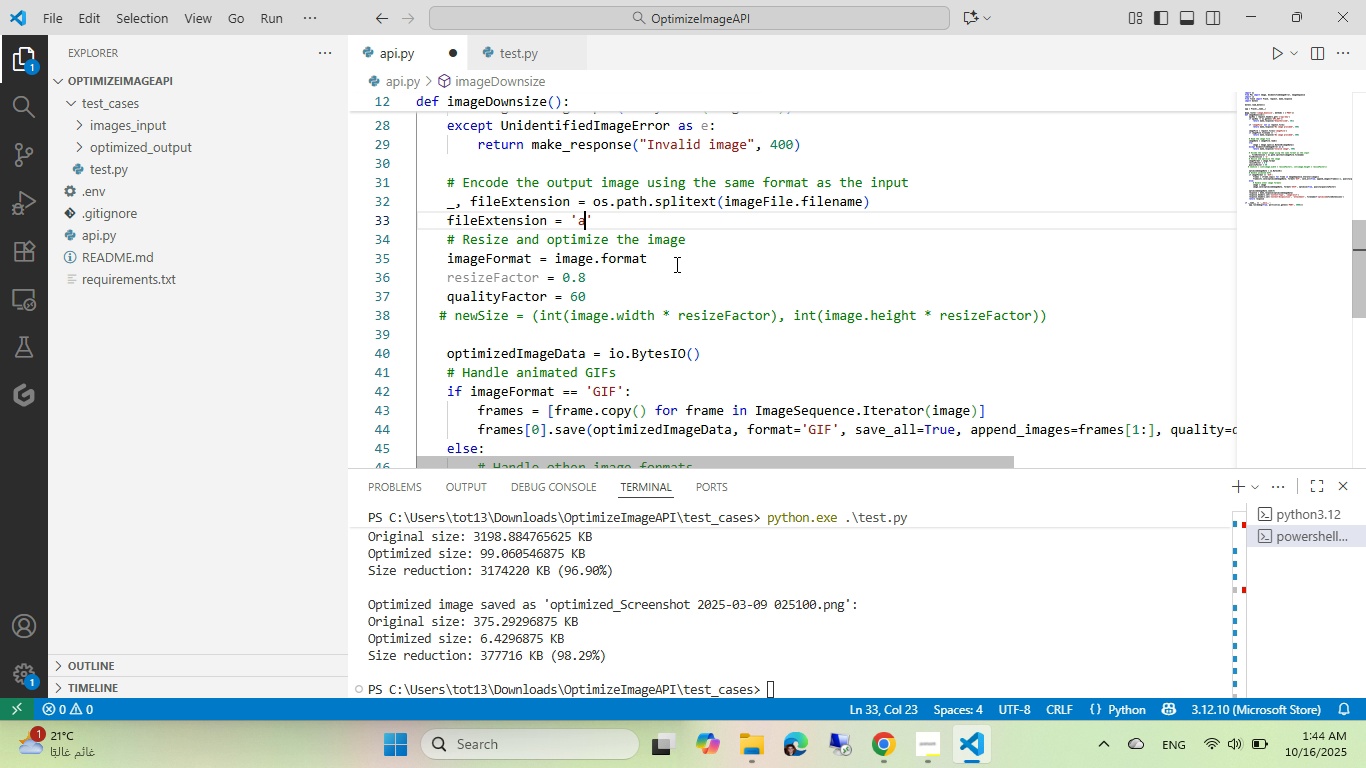 
key(Control+Z)
 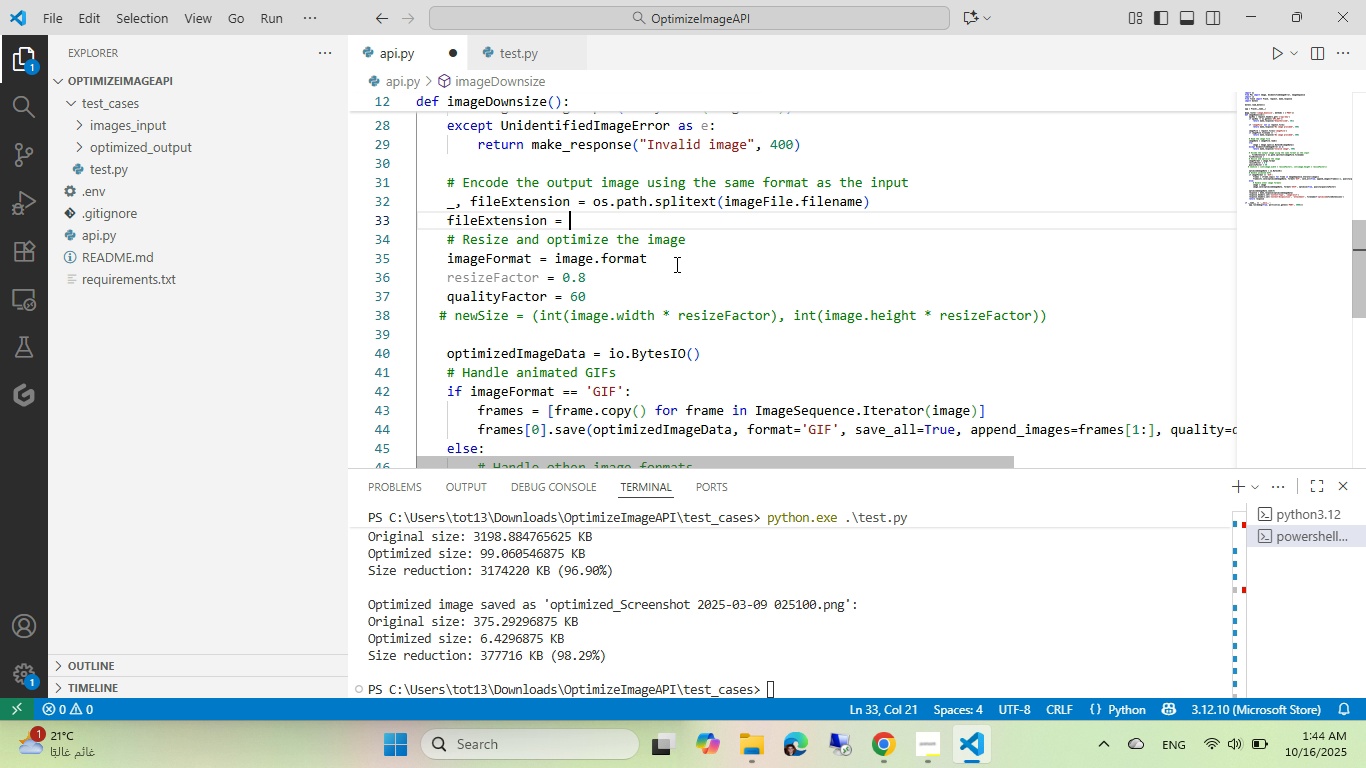 
key(Control+Z)
 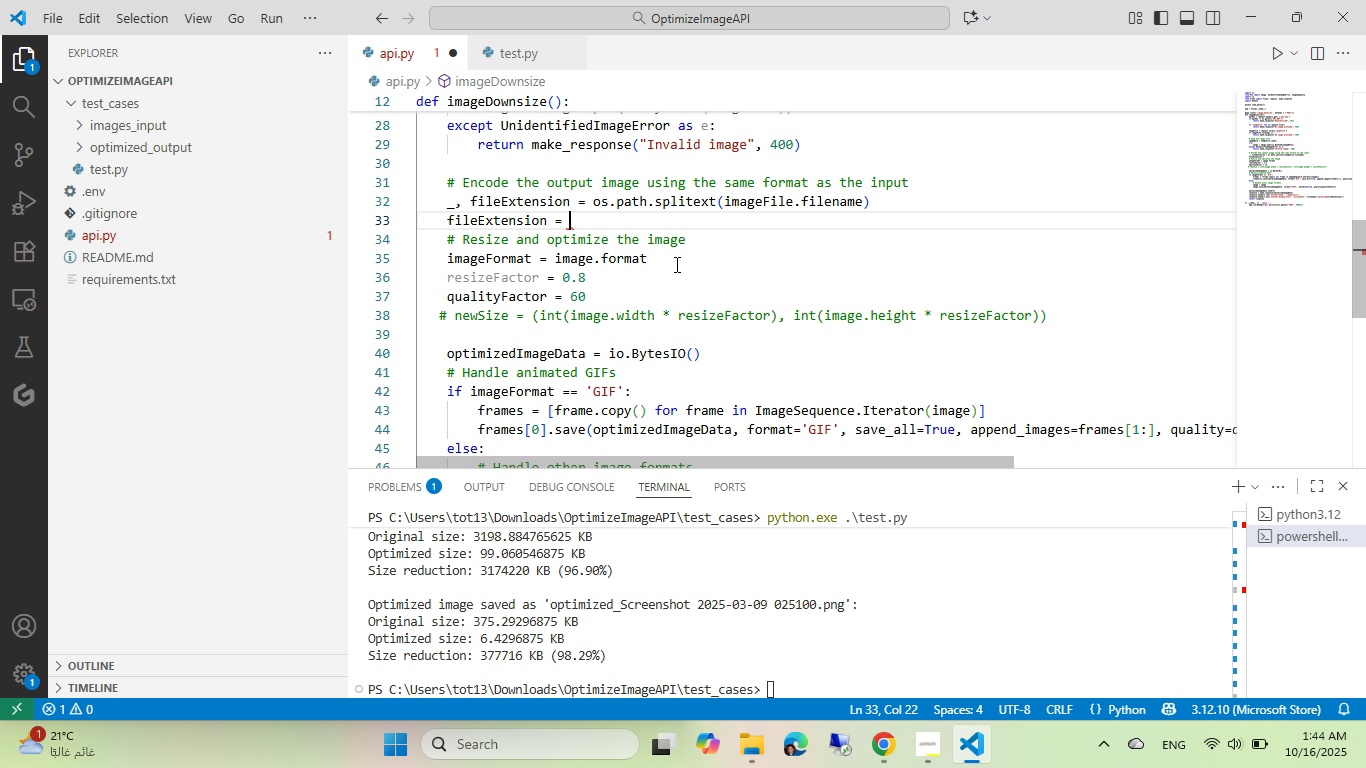 
key(Control+Z)
 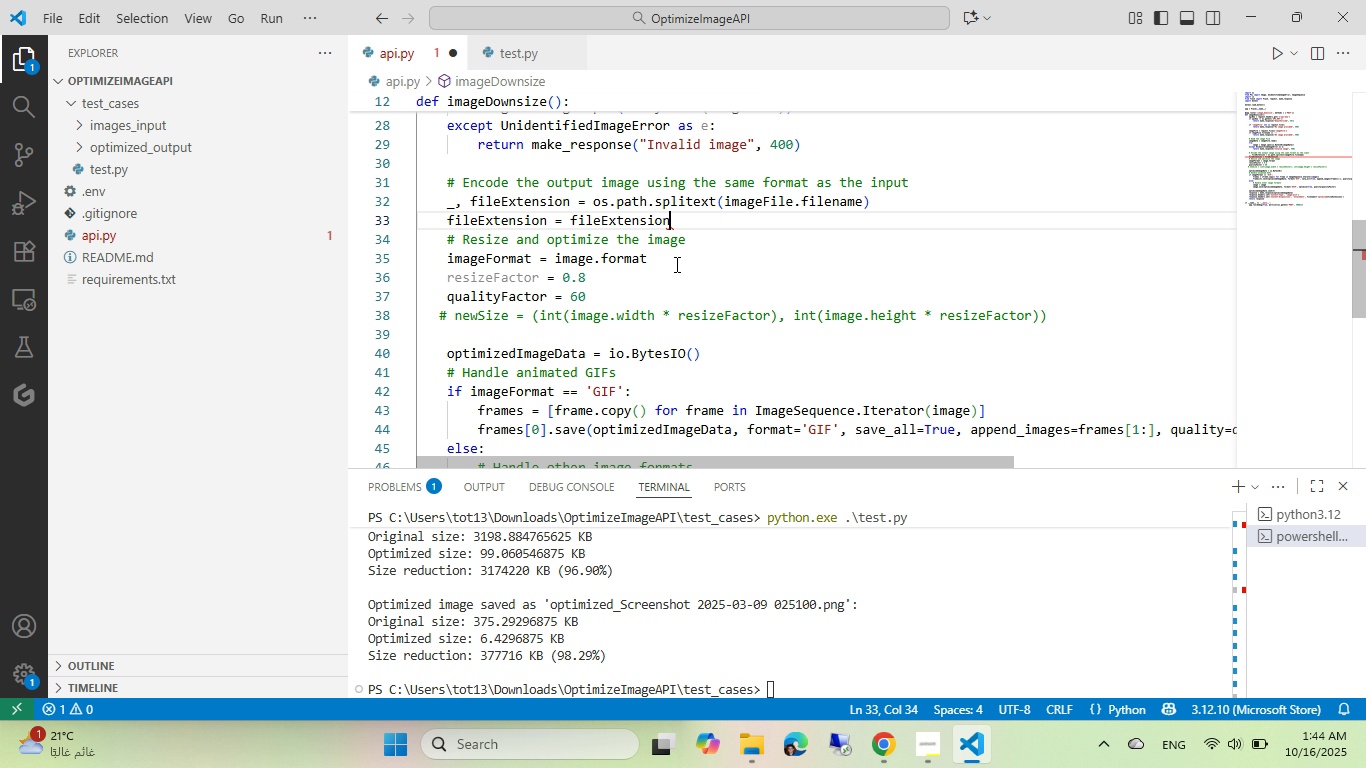 
key(Control+Z)
 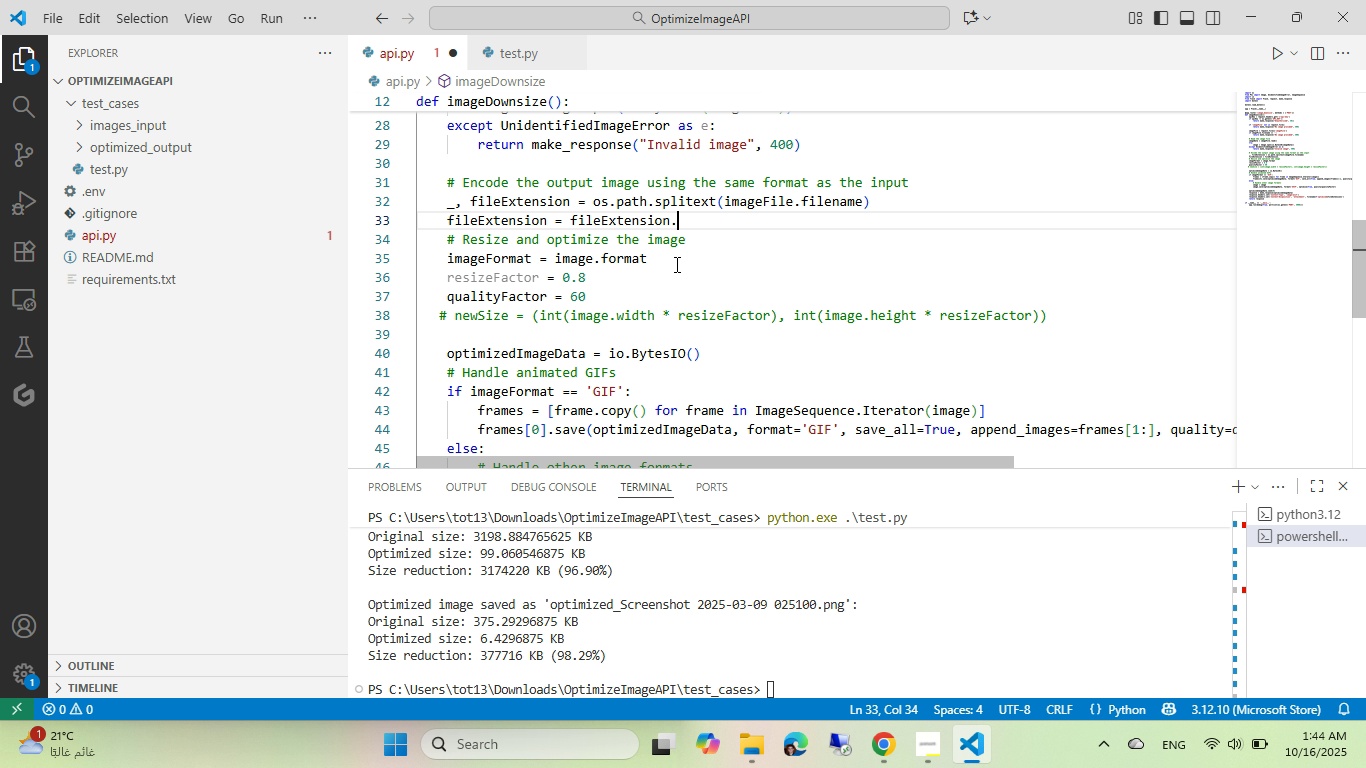 
key(Control+Z)
 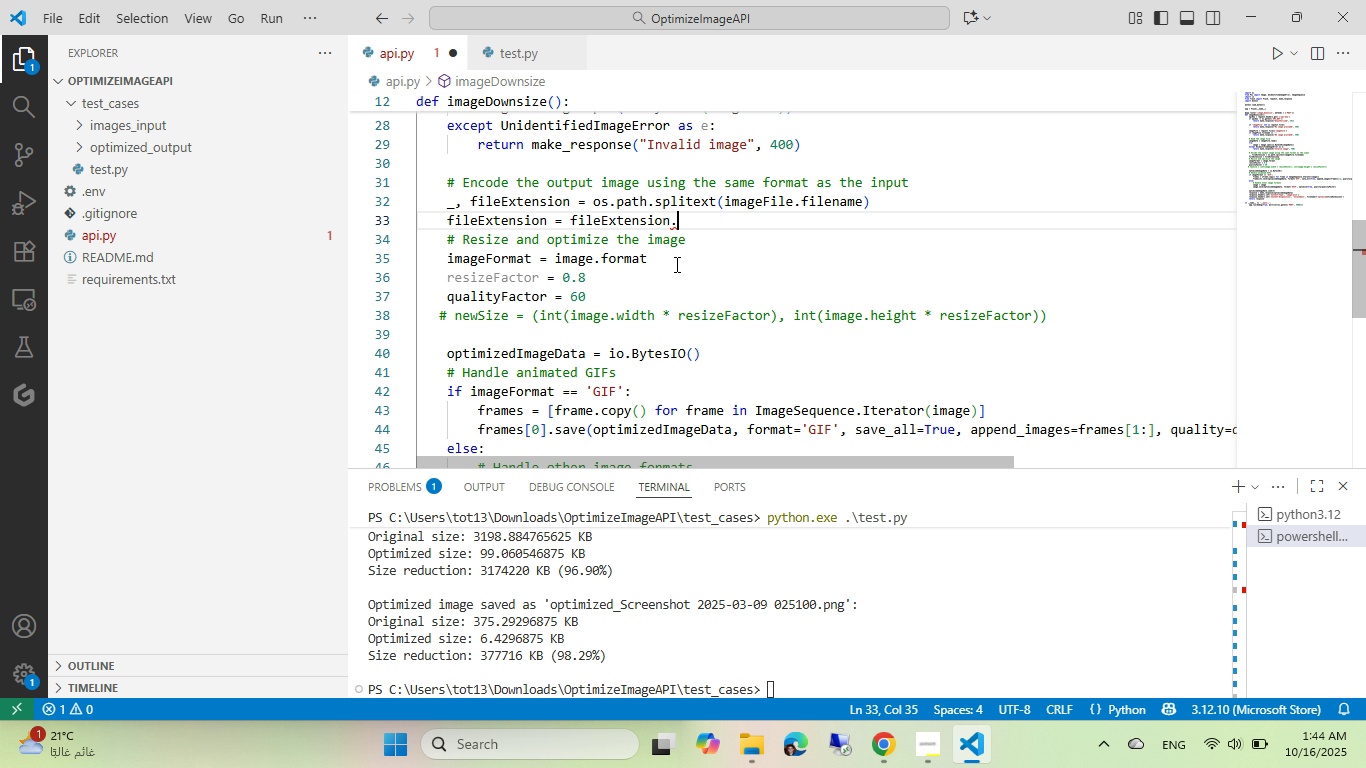 
key(Control+Z)
 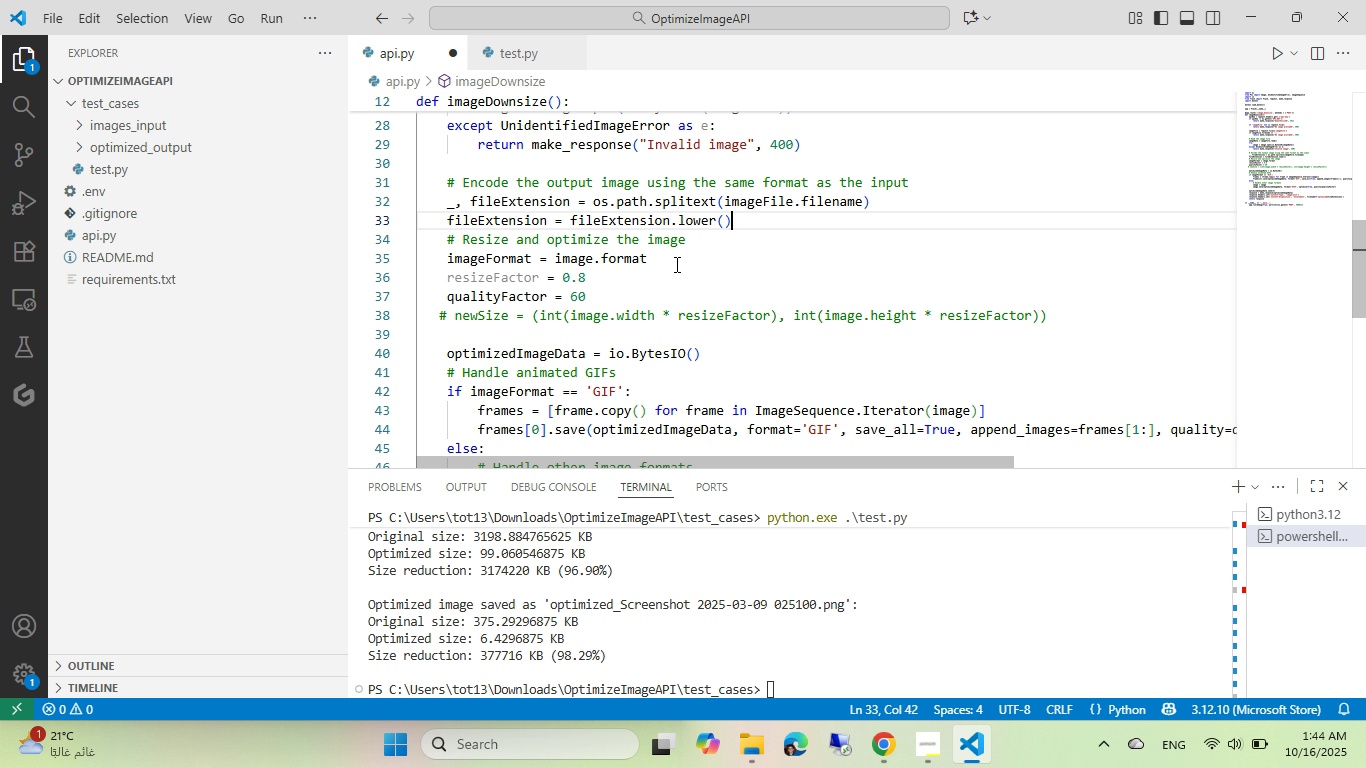 
key(Control+Z)
 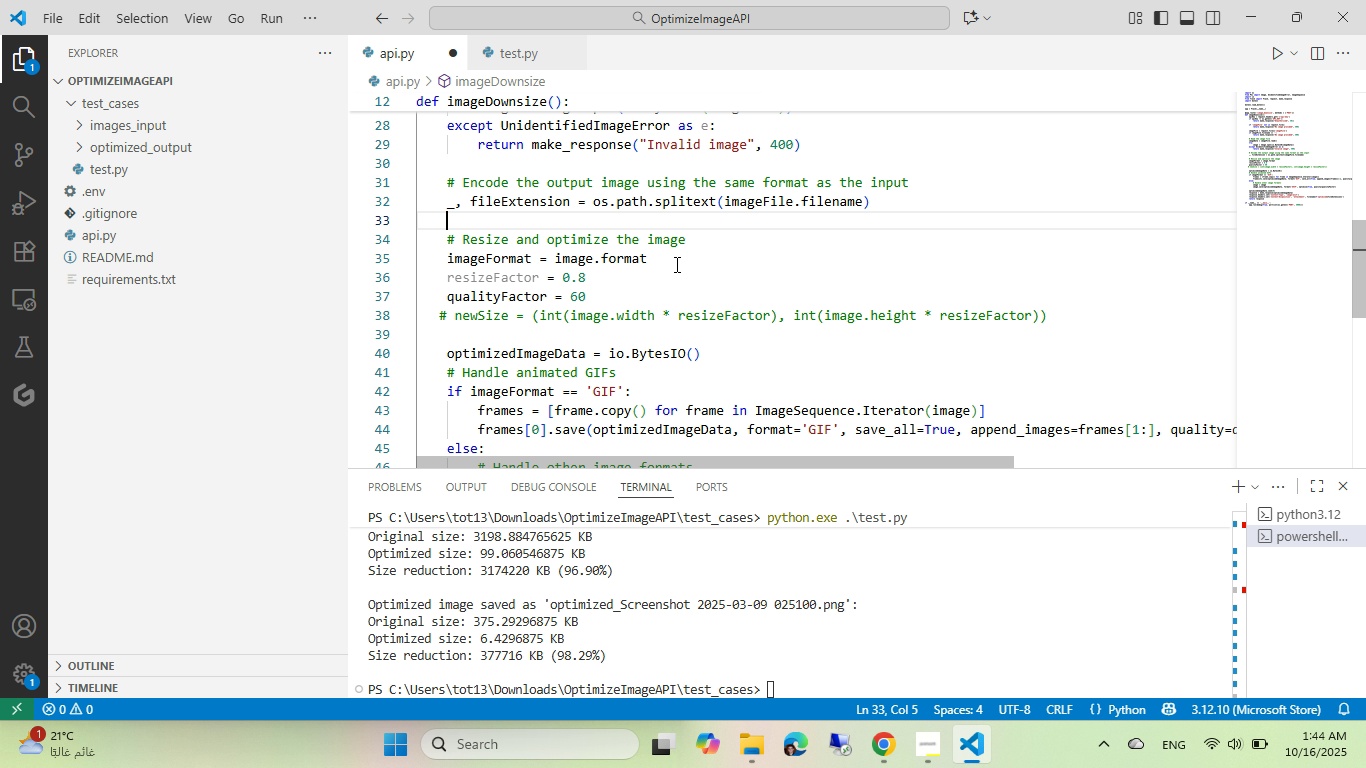 
key(Control+Z)
 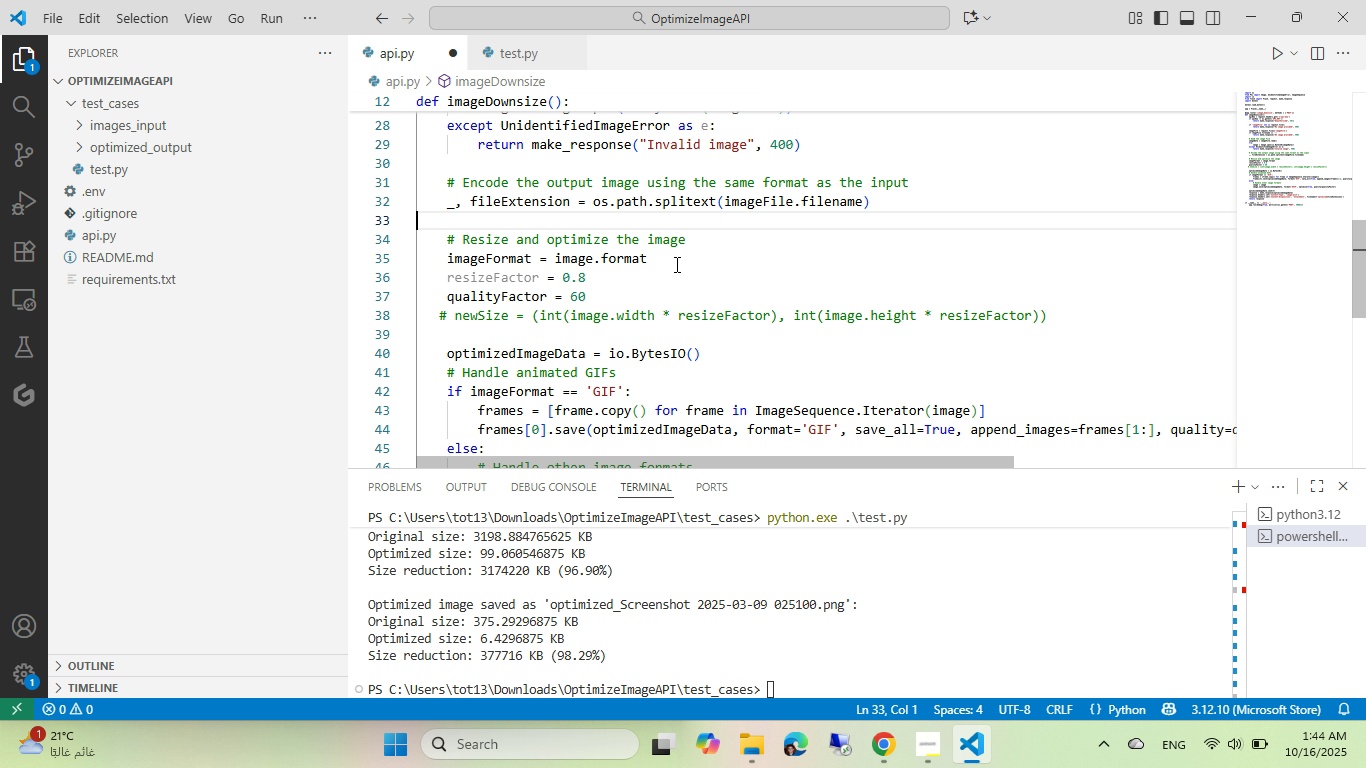 
key(Control+Z)
 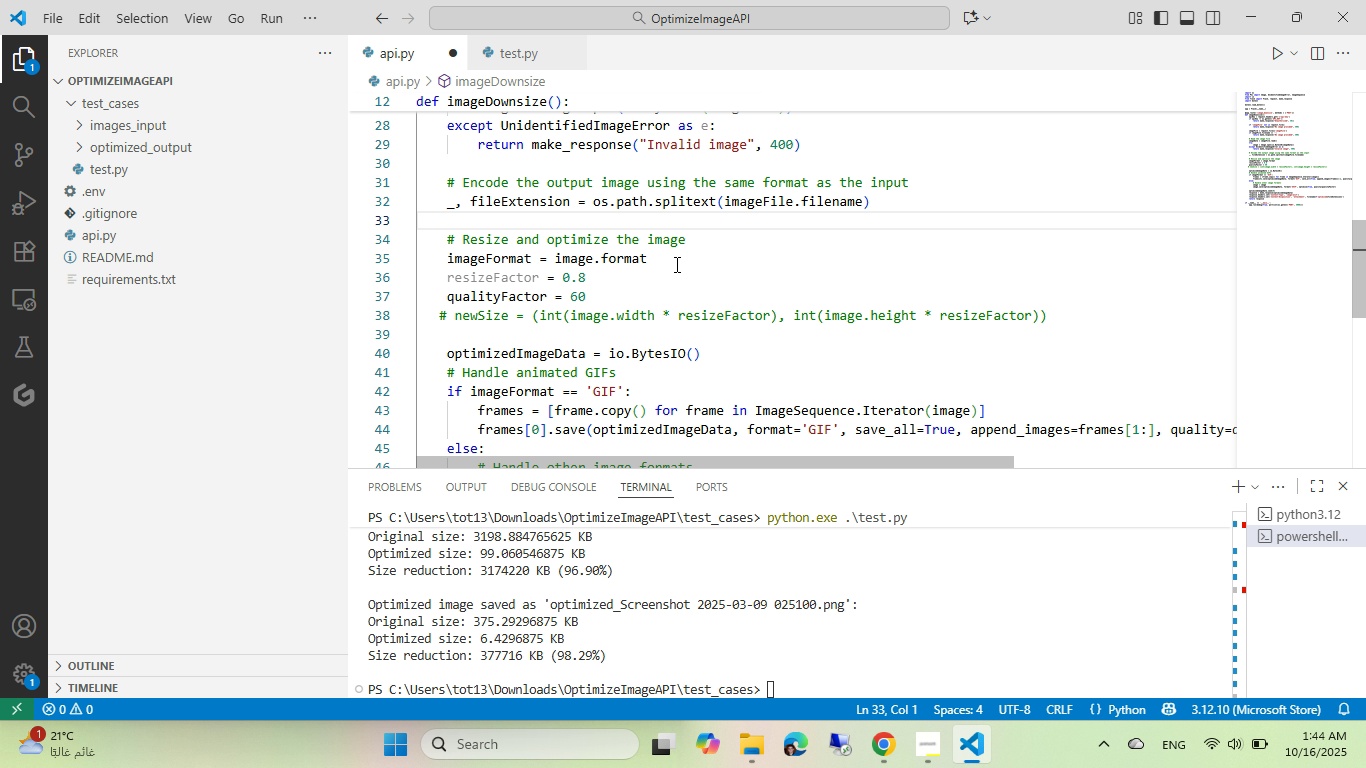 
key(Control+Z)
 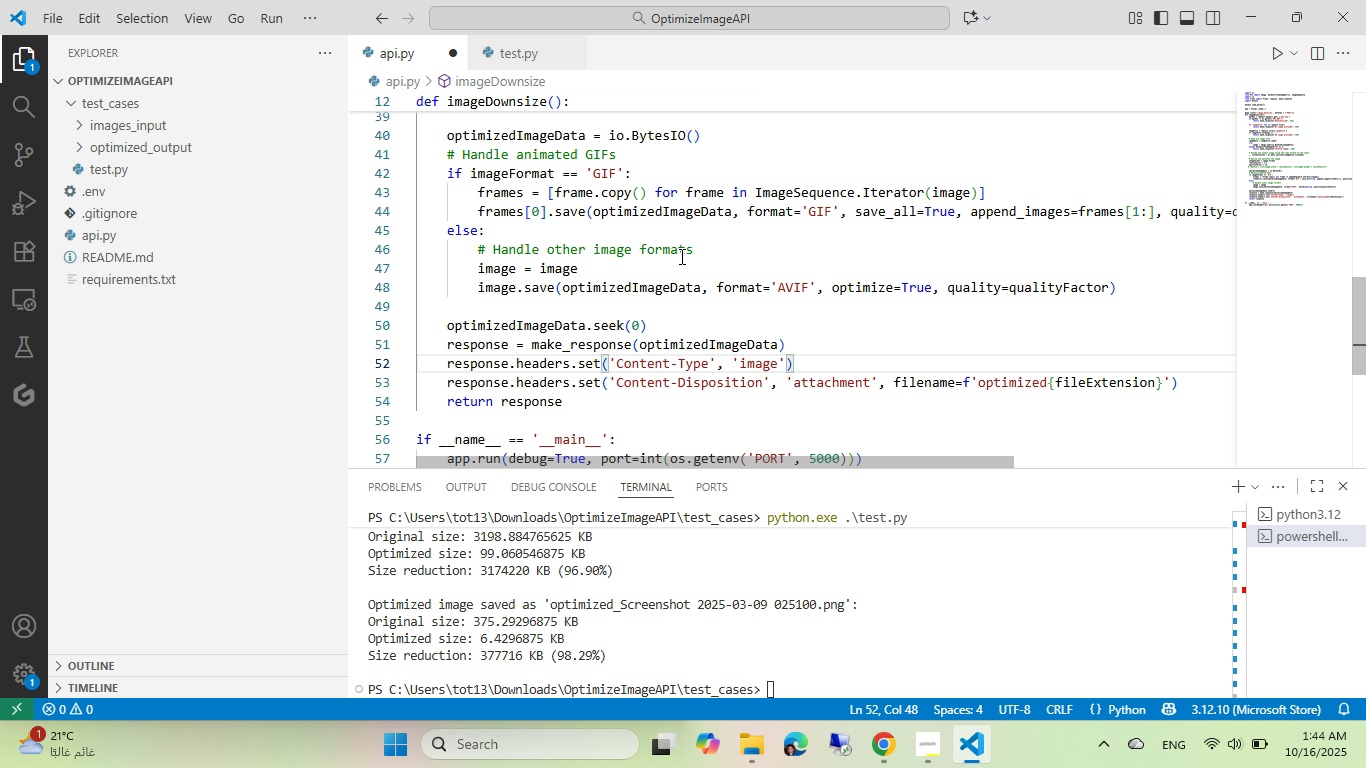 
key(Control+Z)
 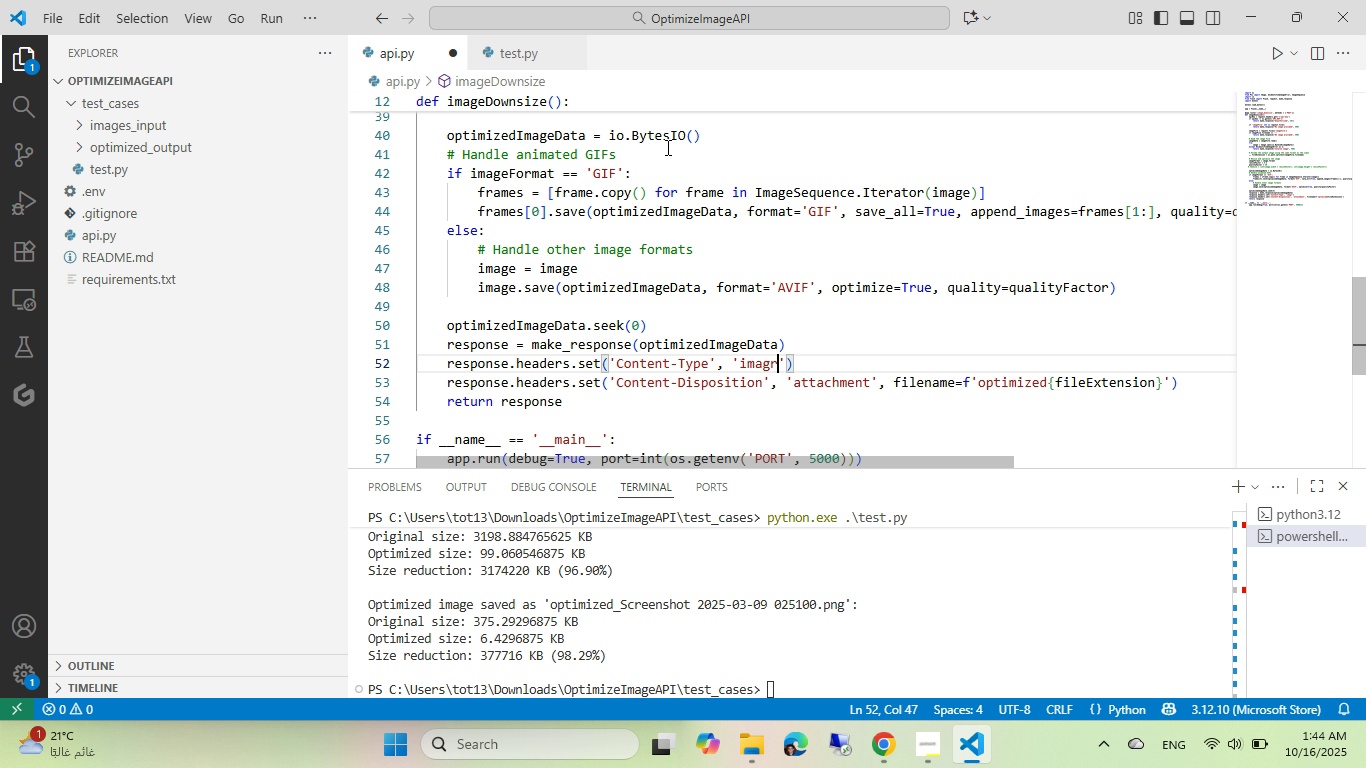 
key(Control+Z)
 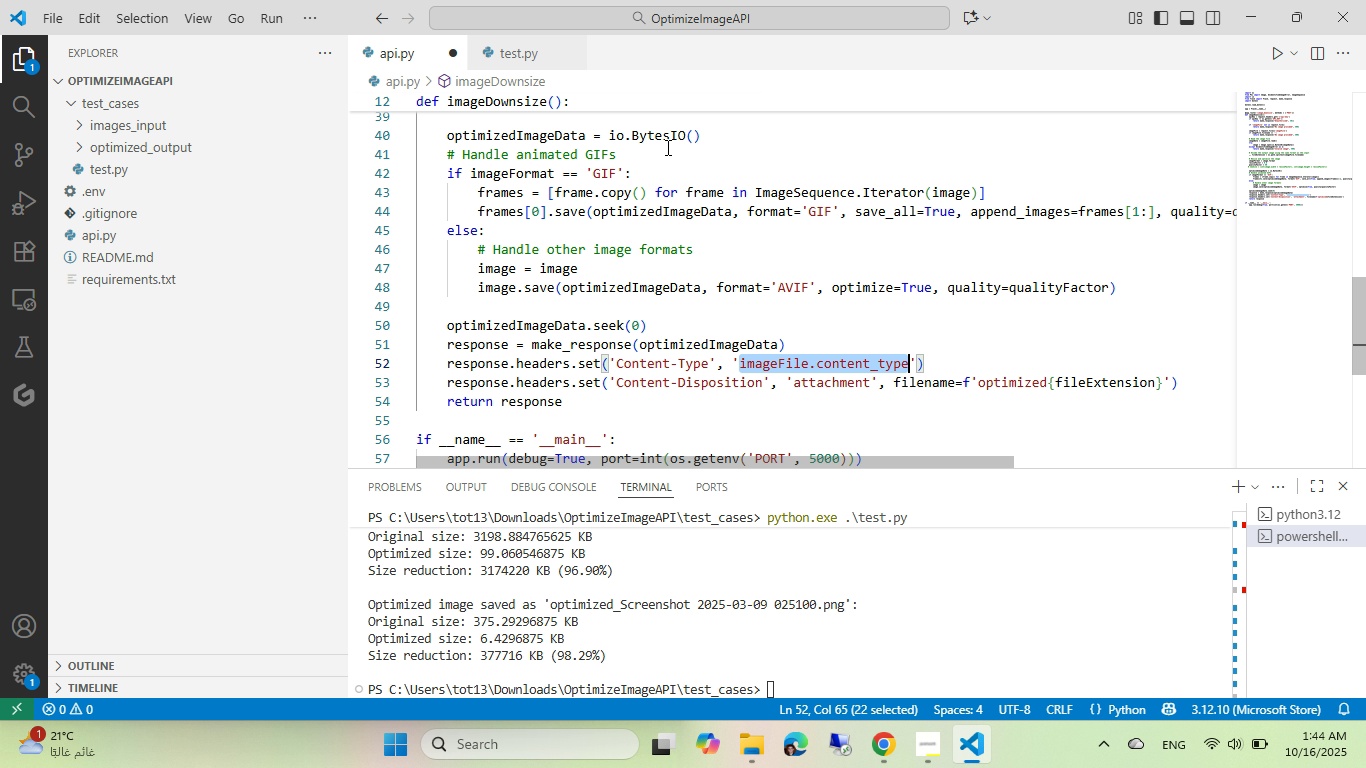 
key(Control+Z)
 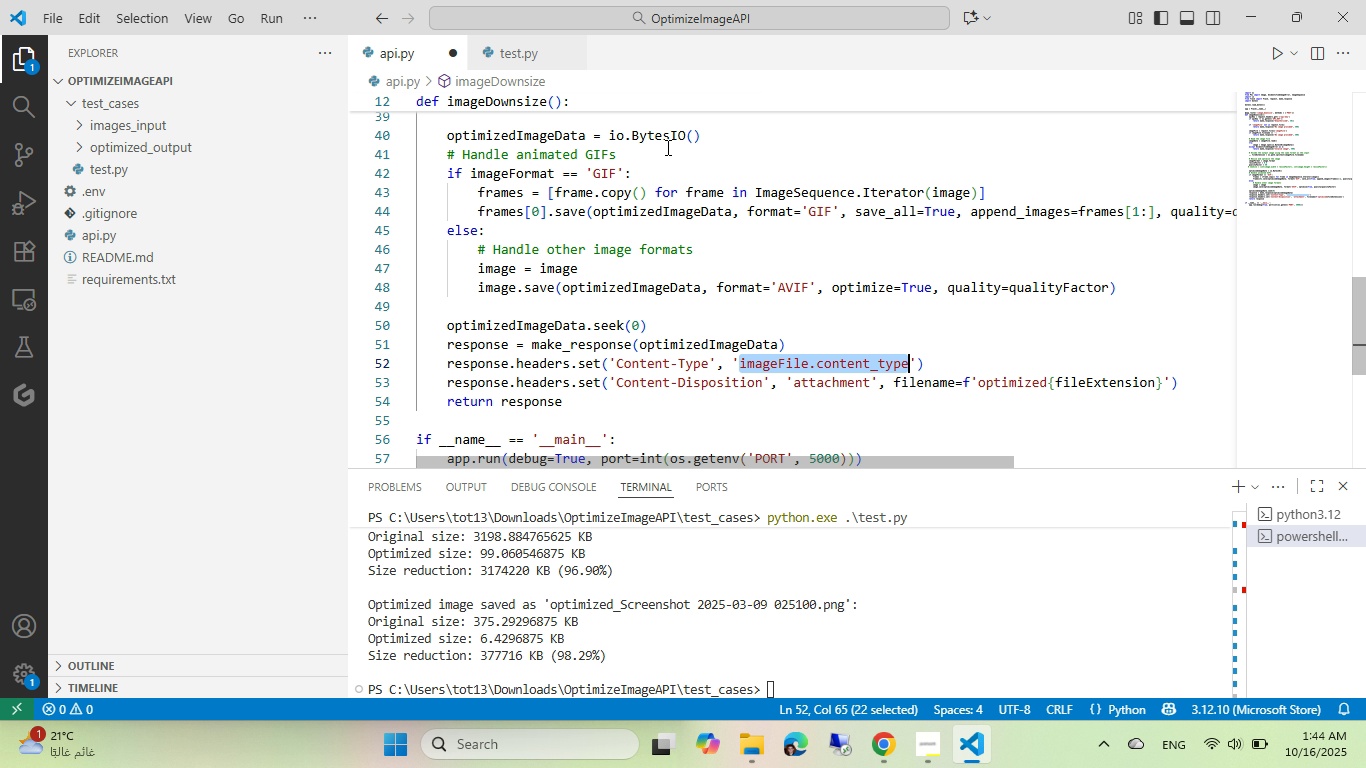 
key(Control+Z)
 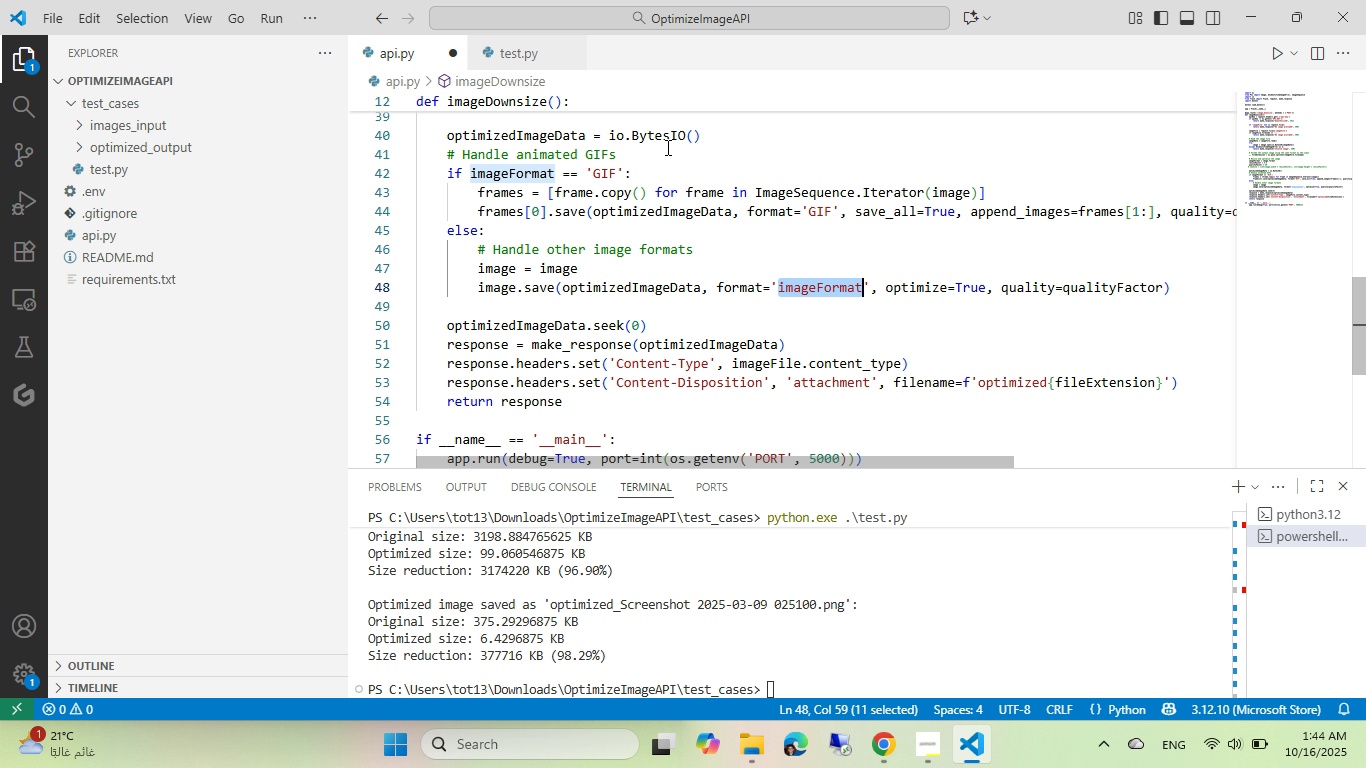 
key(Control+Z)
 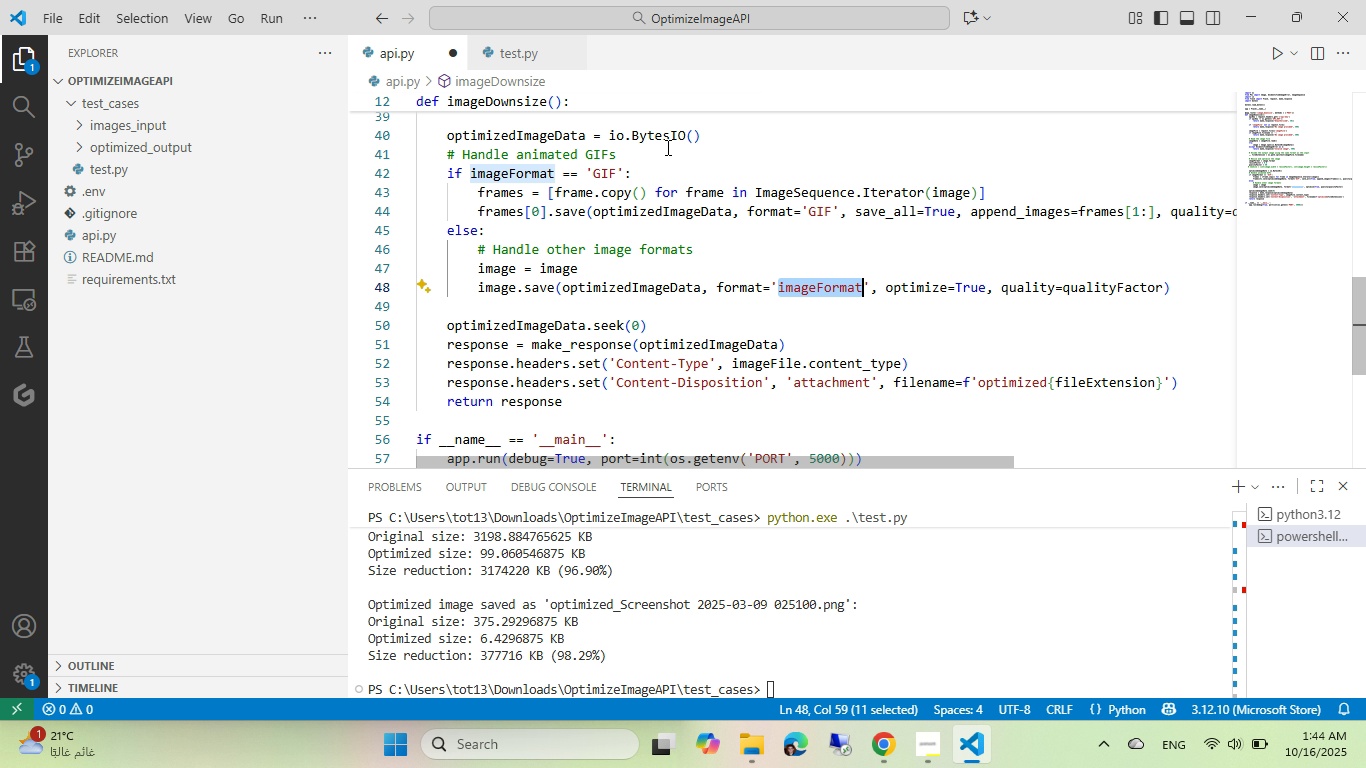 
key(Control+Z)
 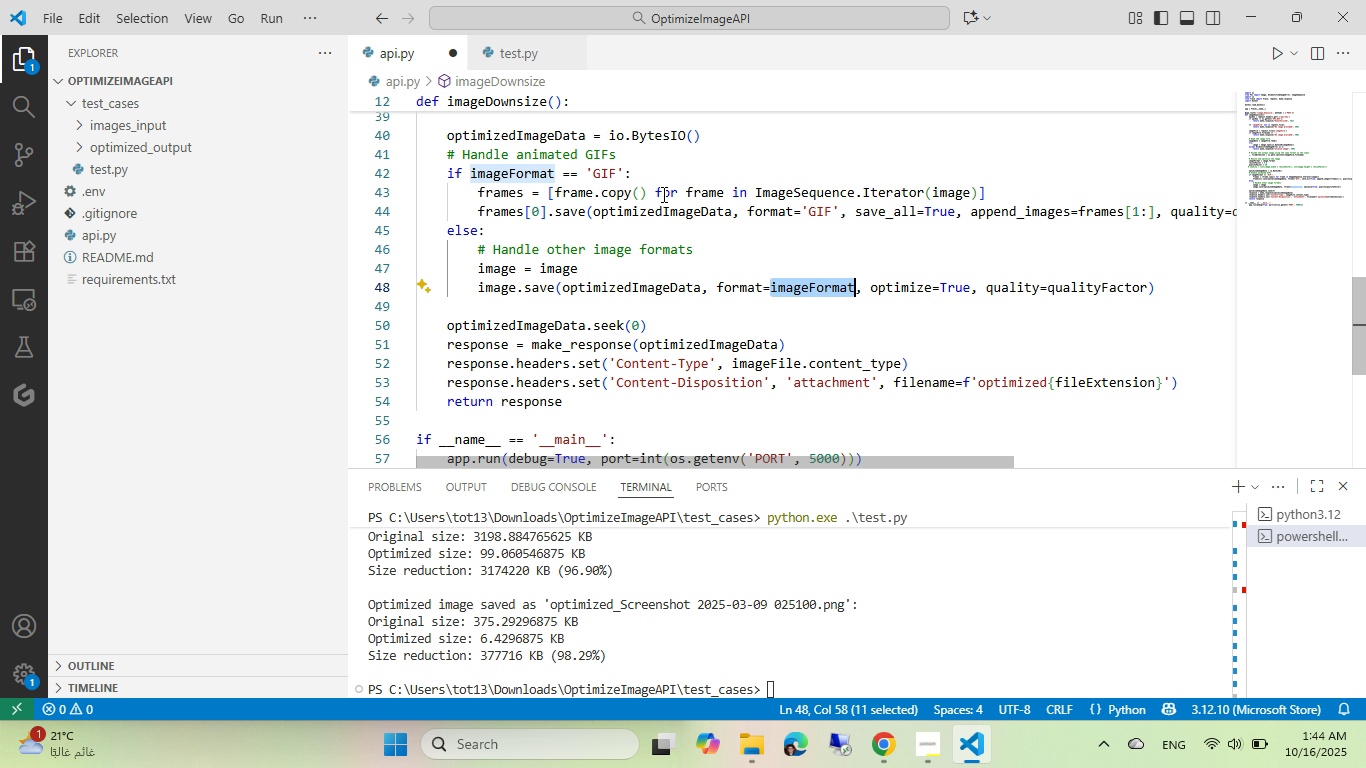 
scroll: coordinate [662, 194], scroll_direction: up, amount: 3.0
 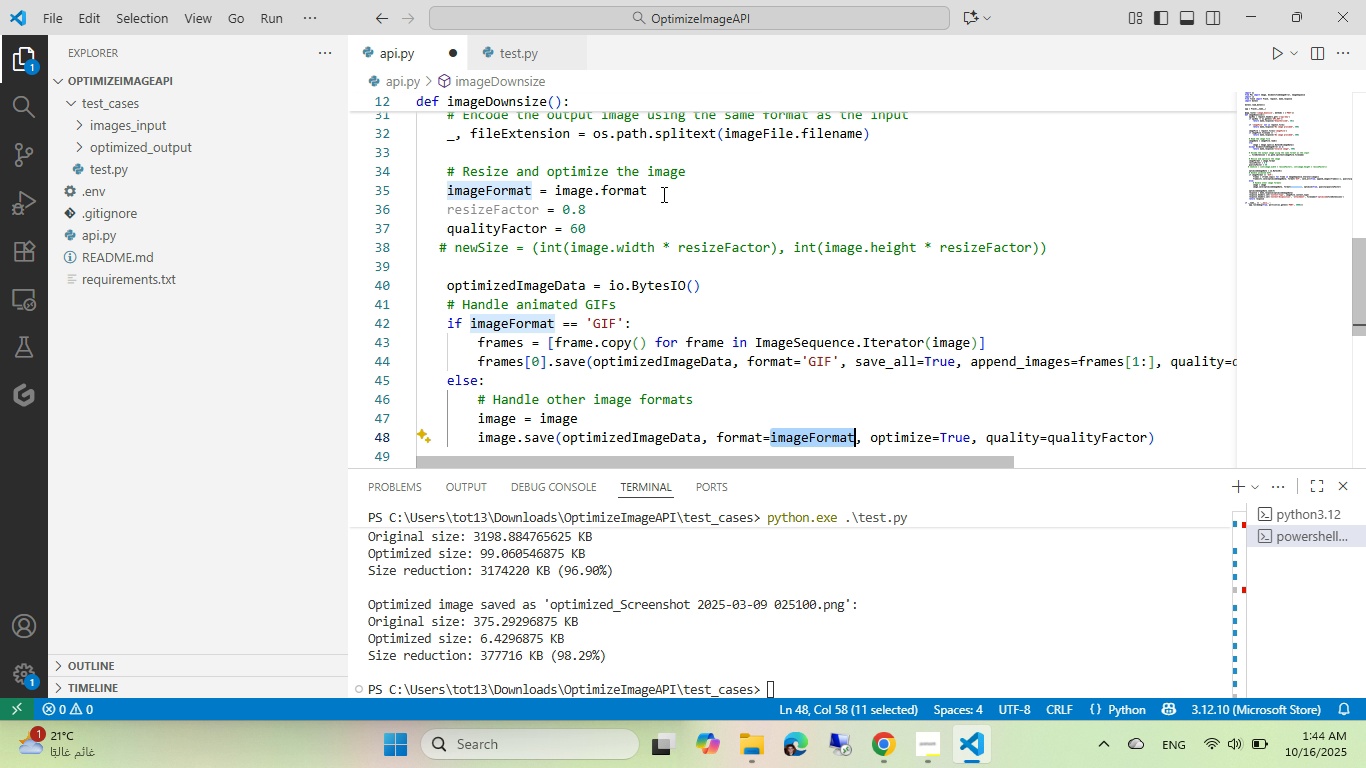 
key(Control+Z)
 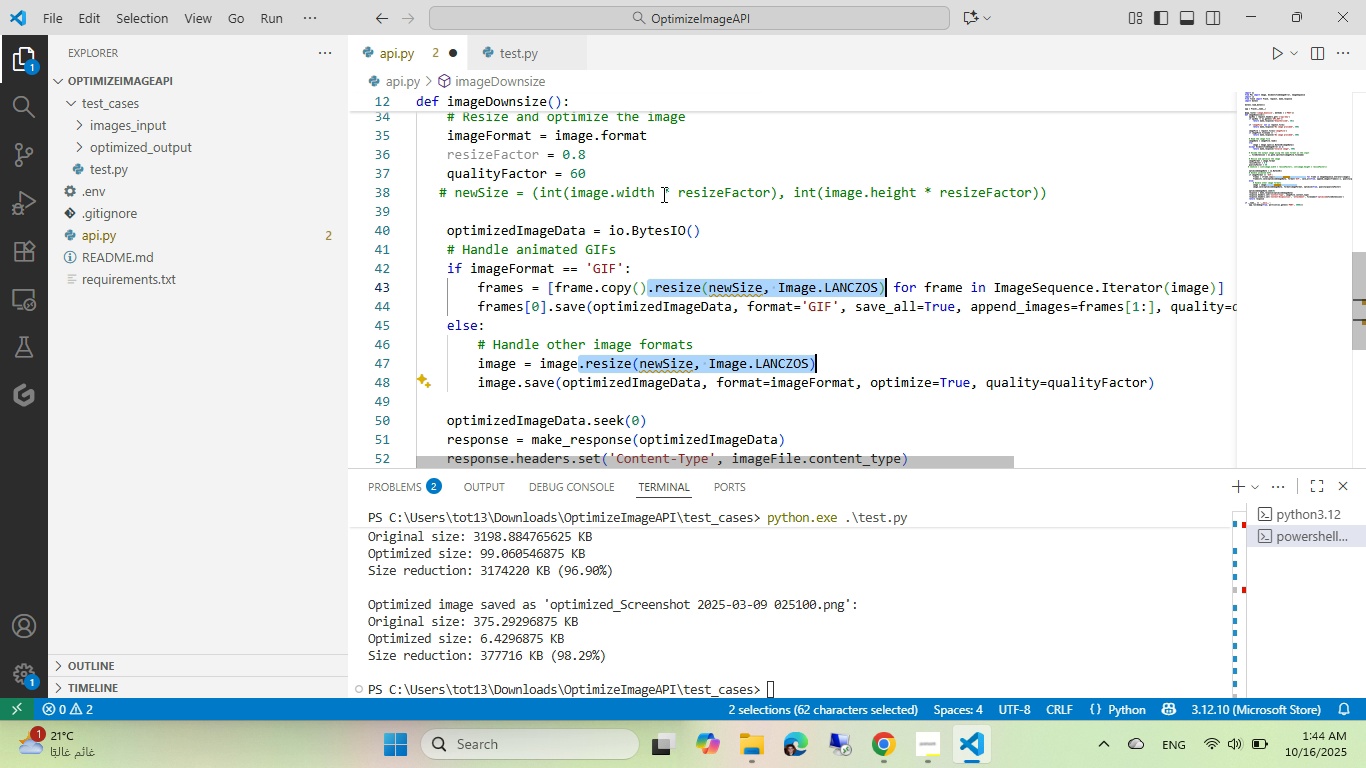 
key(Control+Z)
 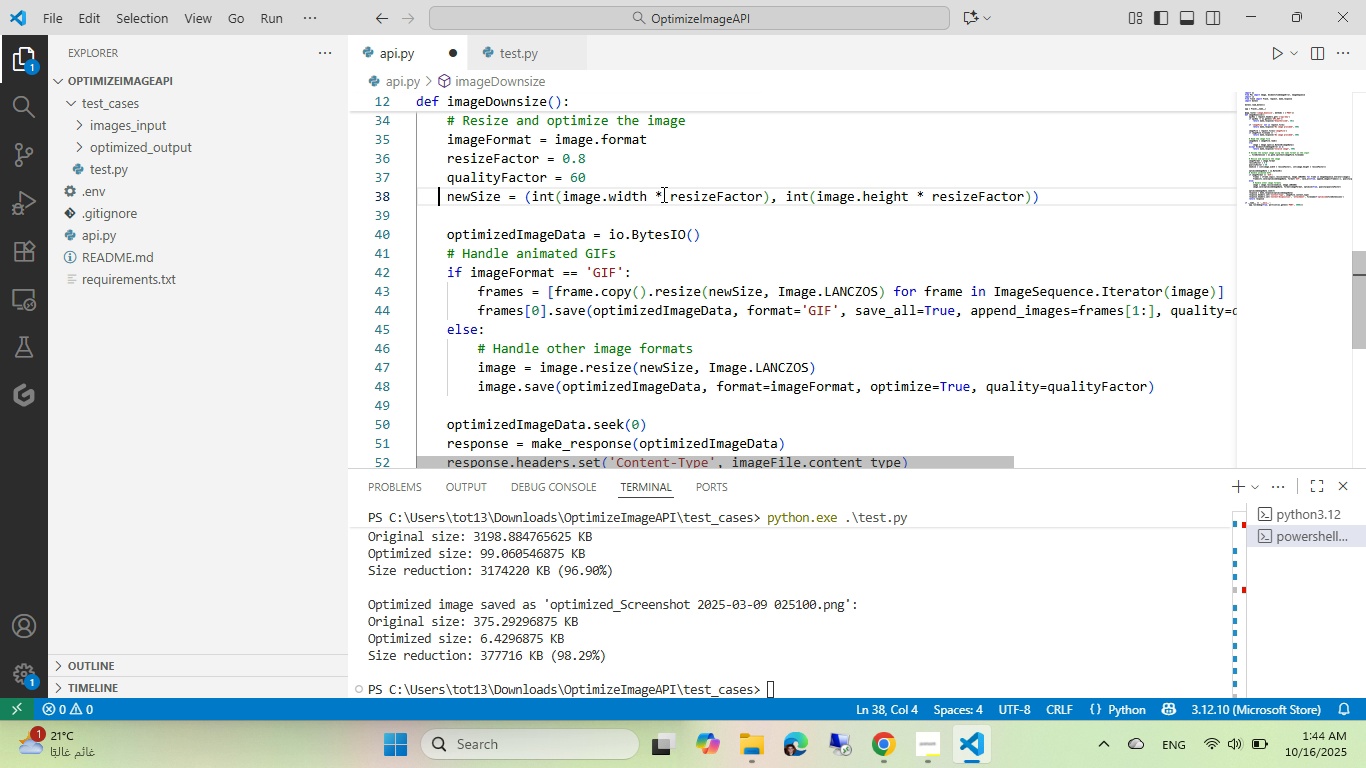 
scroll: coordinate [662, 194], scroll_direction: up, amount: 2.0
 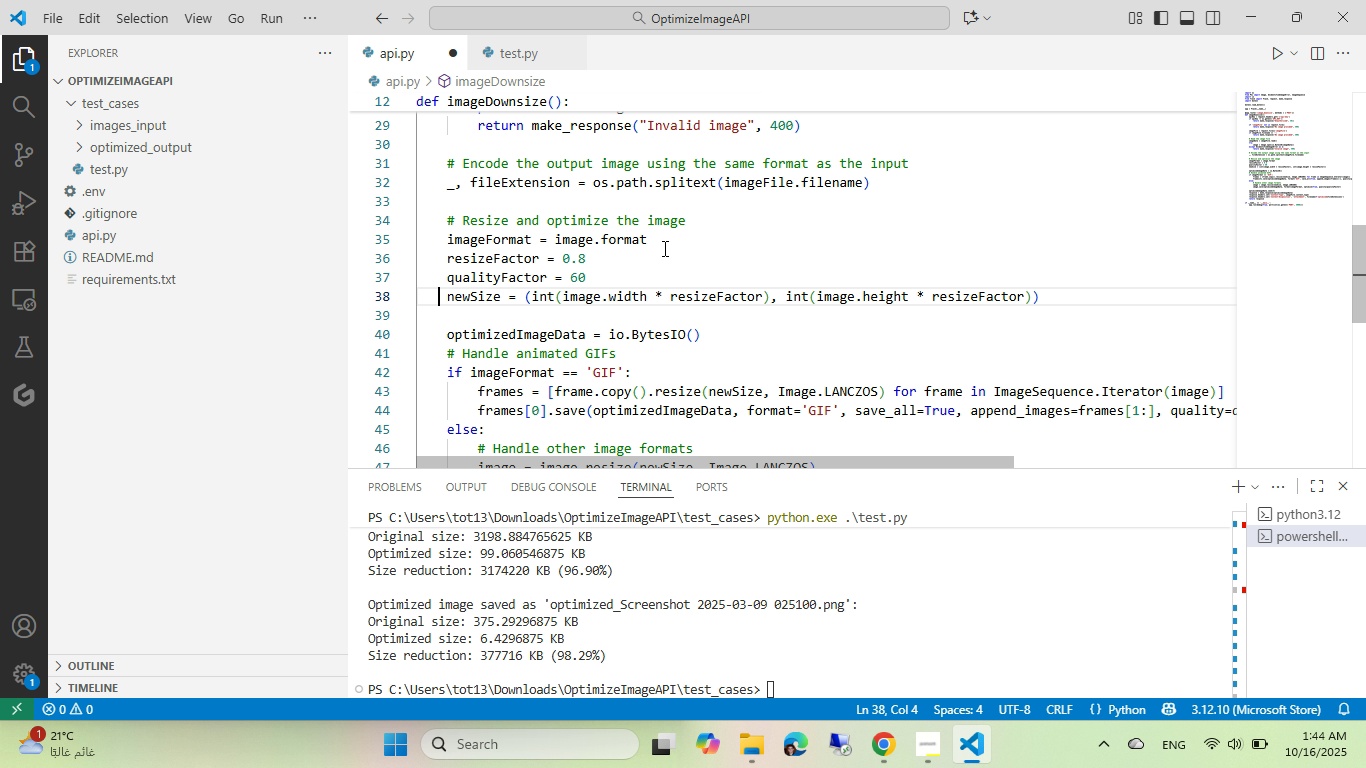 
key(Control+Z)
 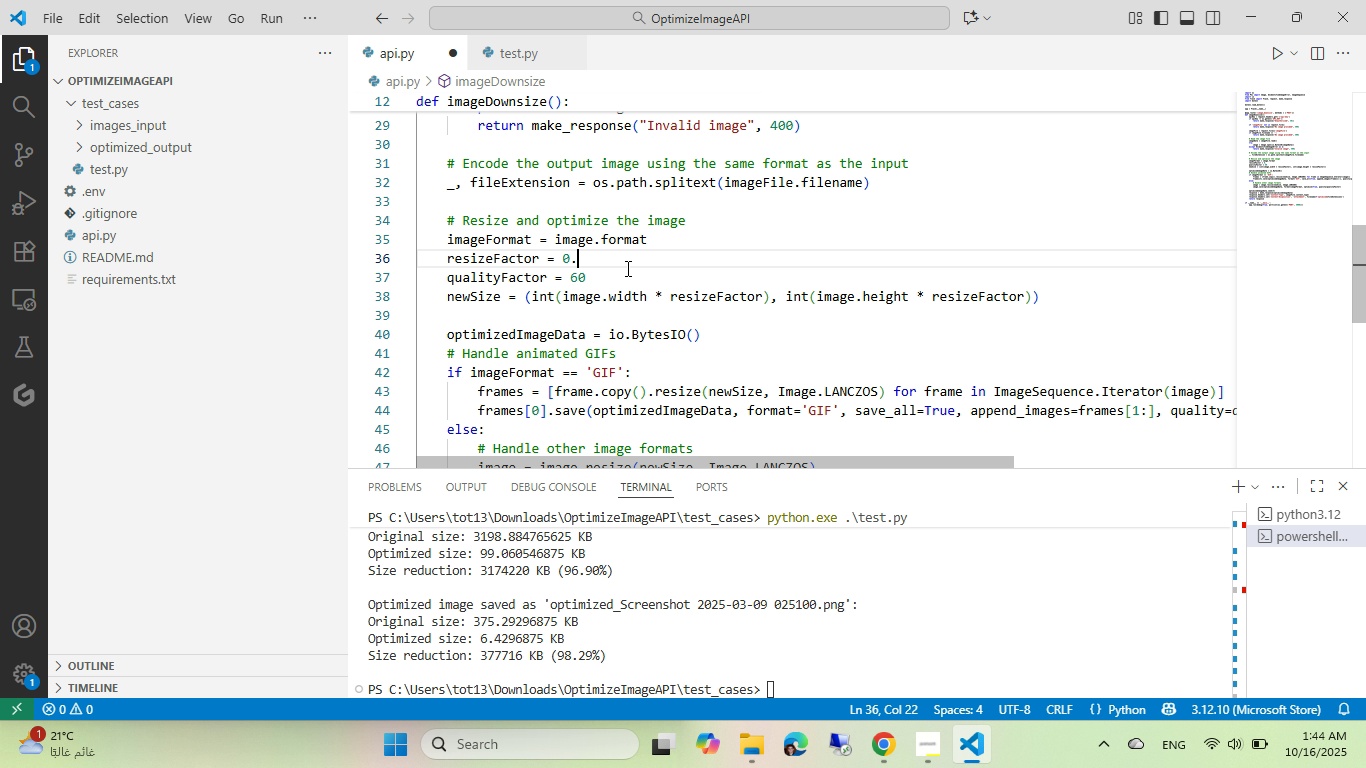 
key(Control+Z)
 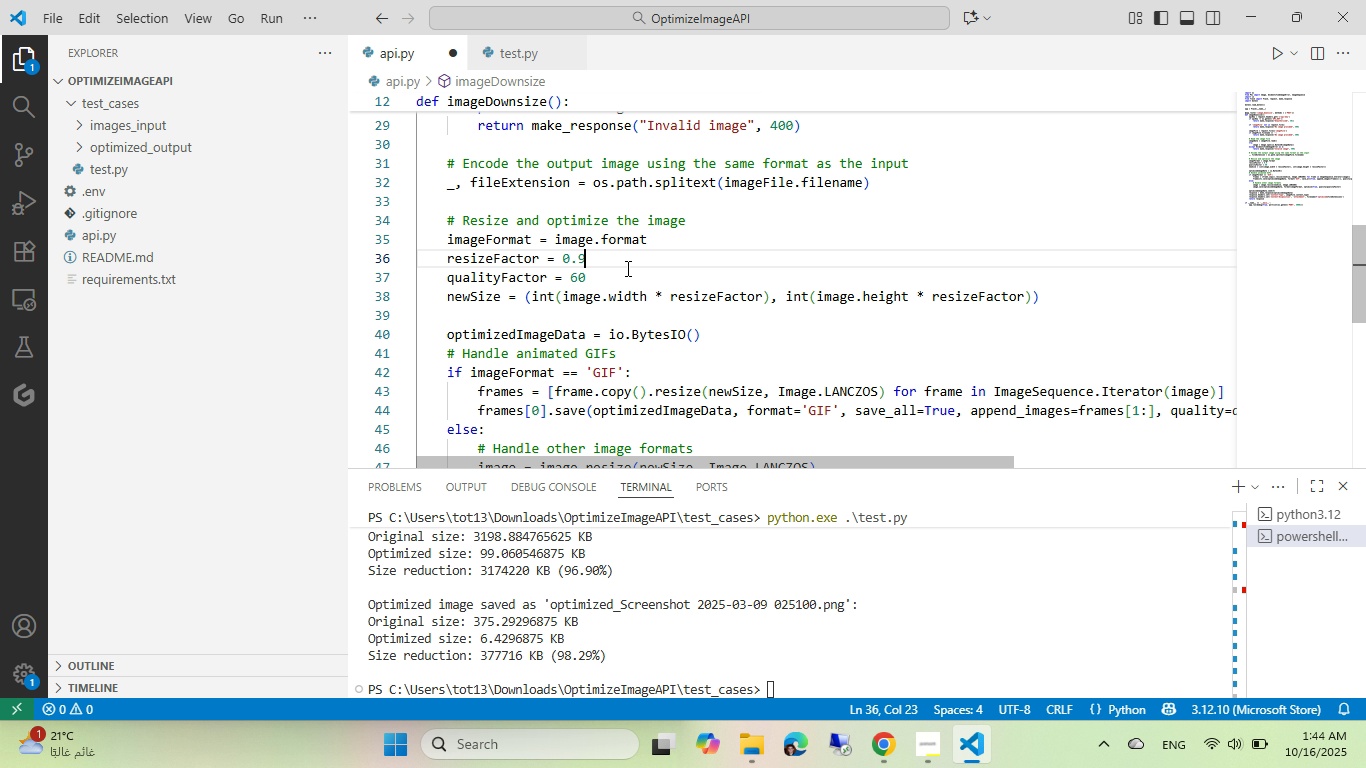 
key(Control+Z)
 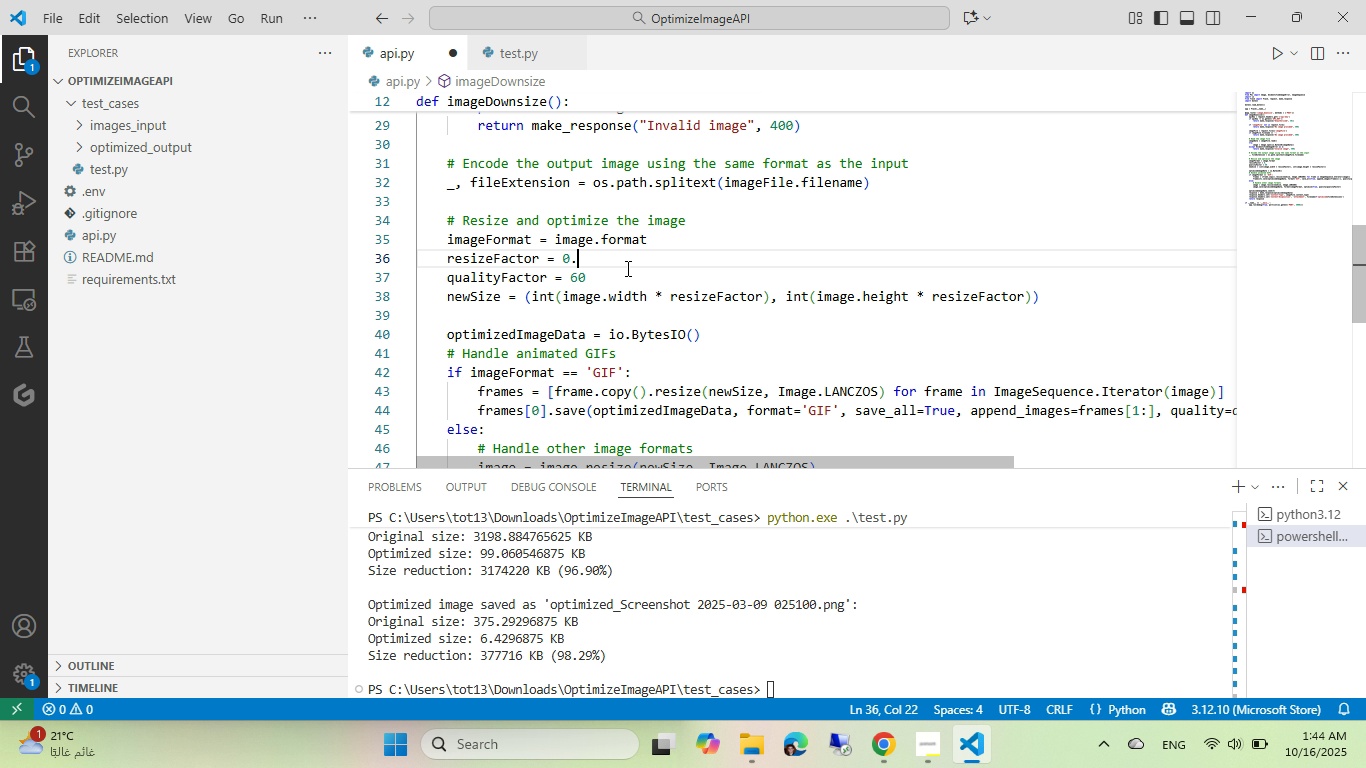 
key(Control+Z)
 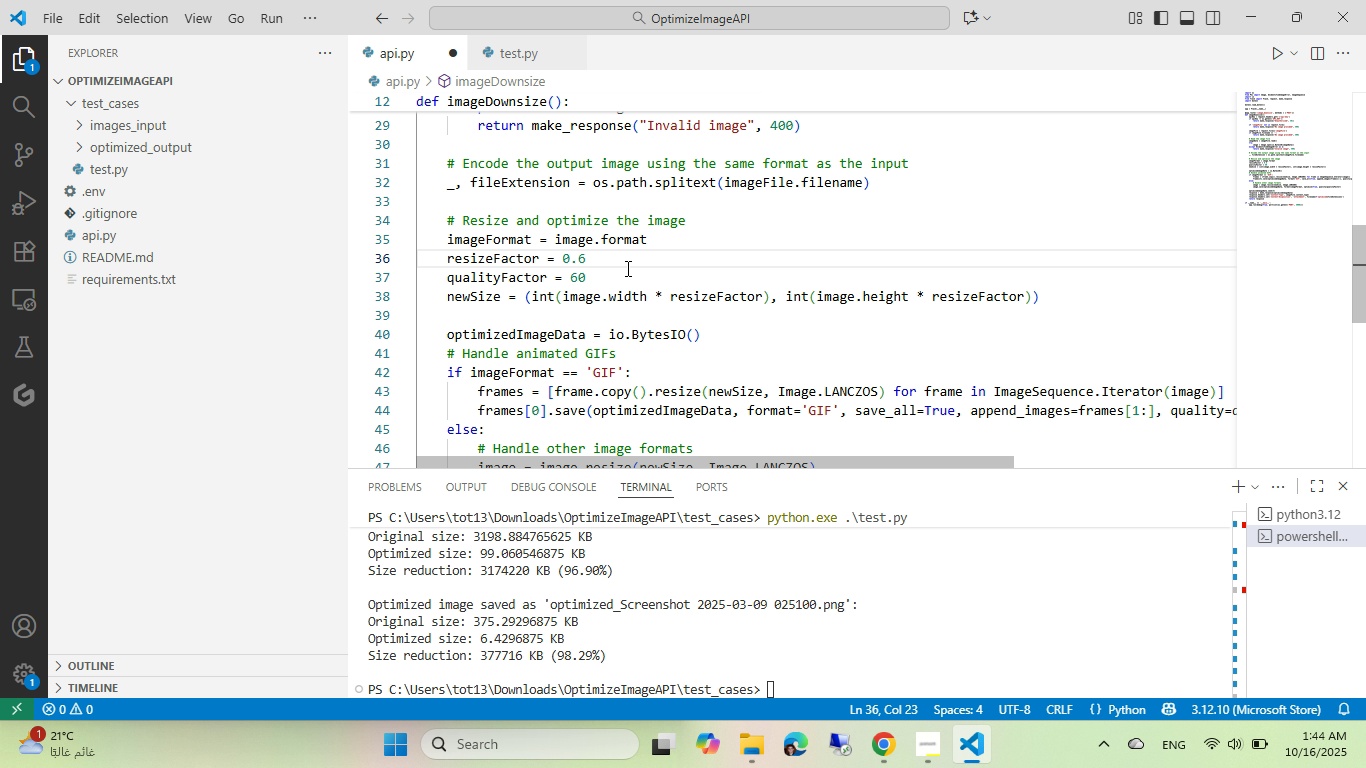 
key(Control+Z)
 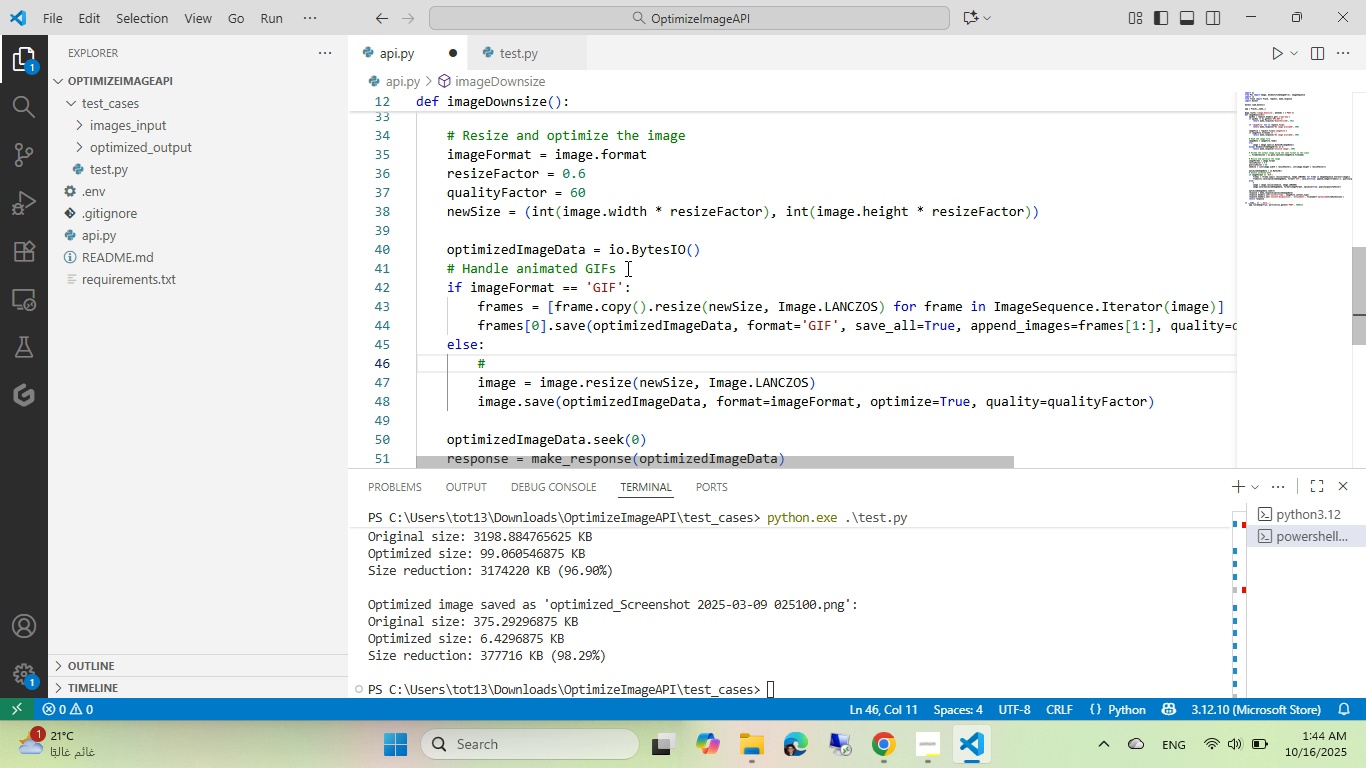 
key(Control+Y)
 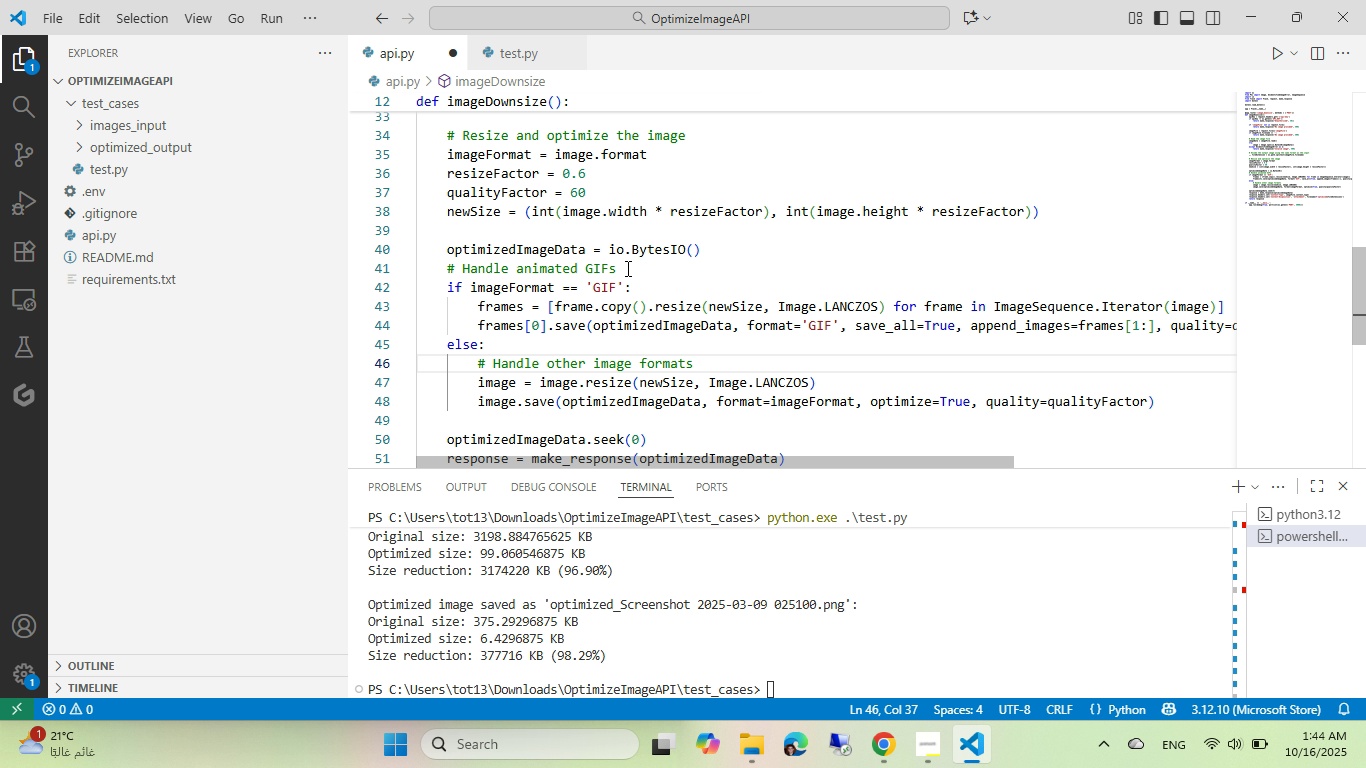 
scroll: coordinate [626, 268], scroll_direction: up, amount: 2.0
 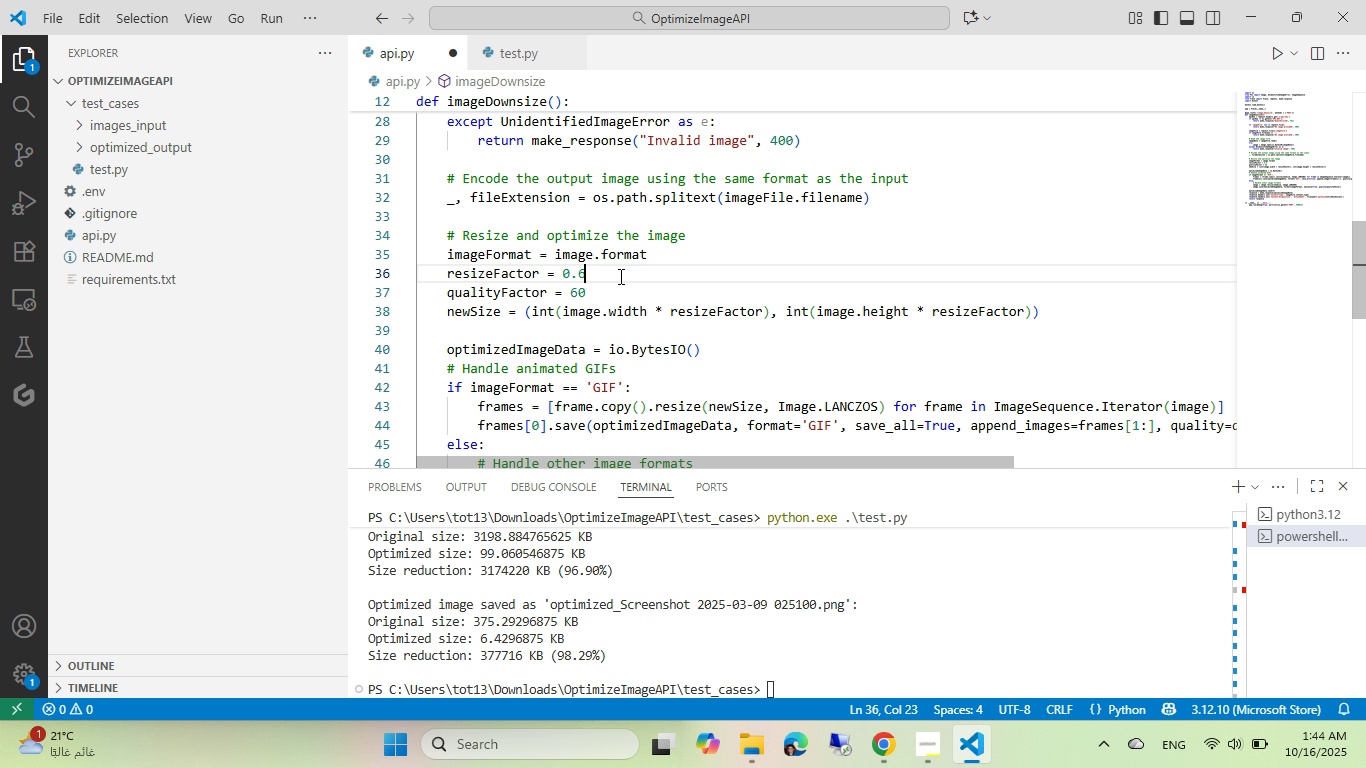 
left_click([619, 276])
 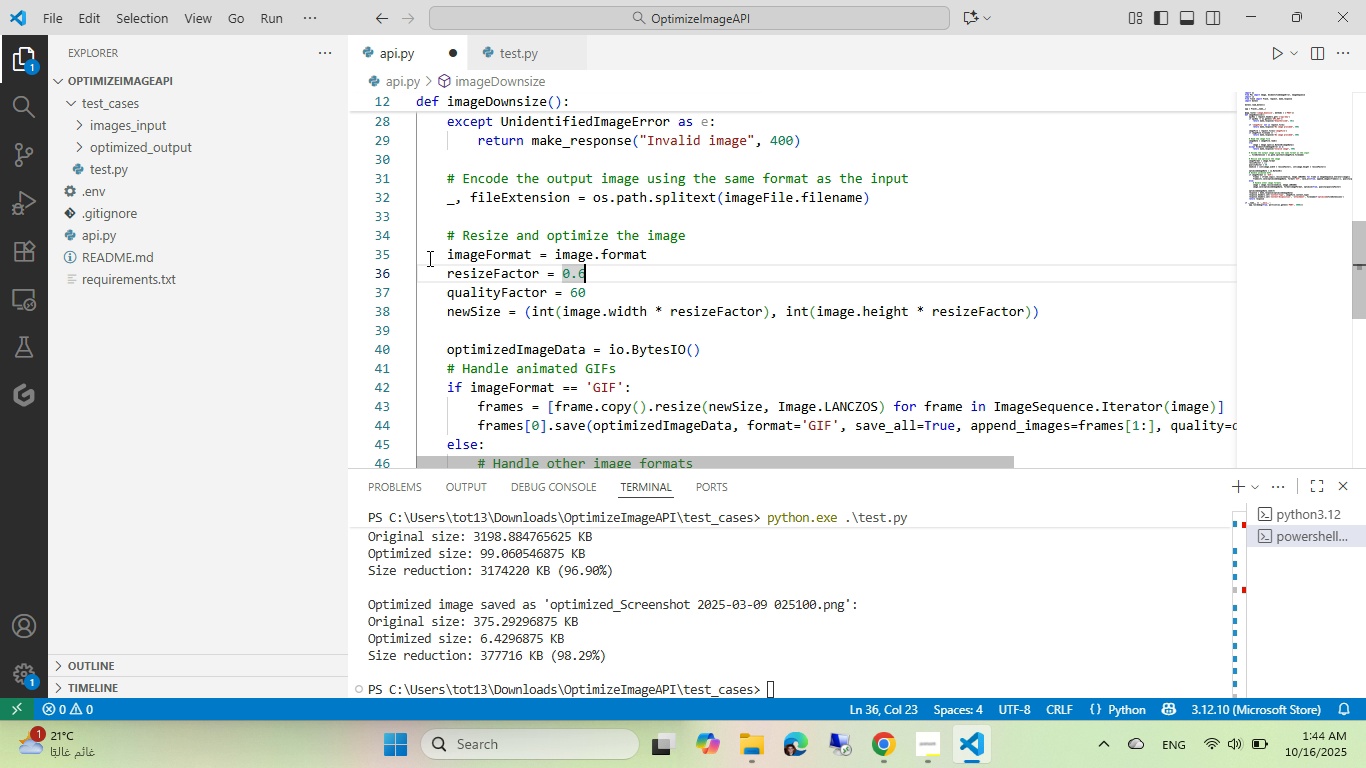 
wait(7.06)
 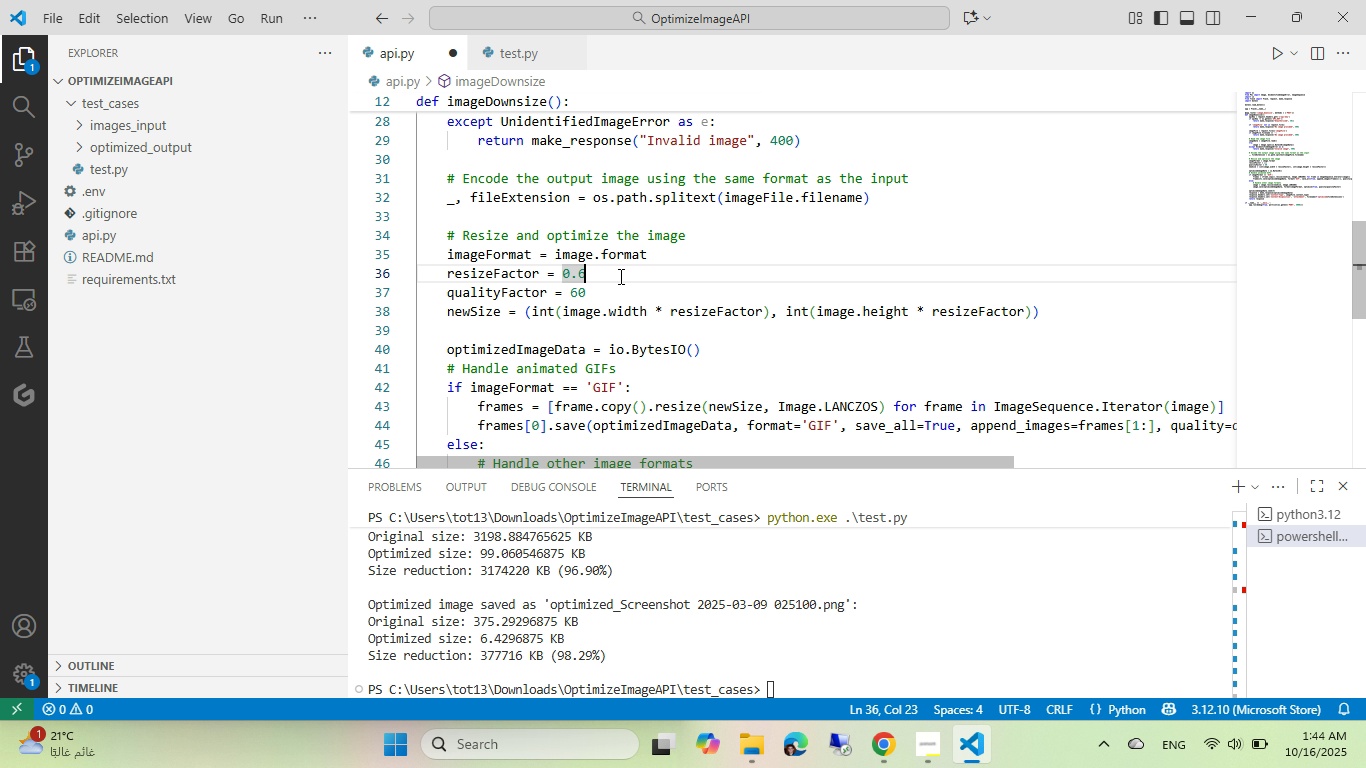 
double_click([575, 291])
 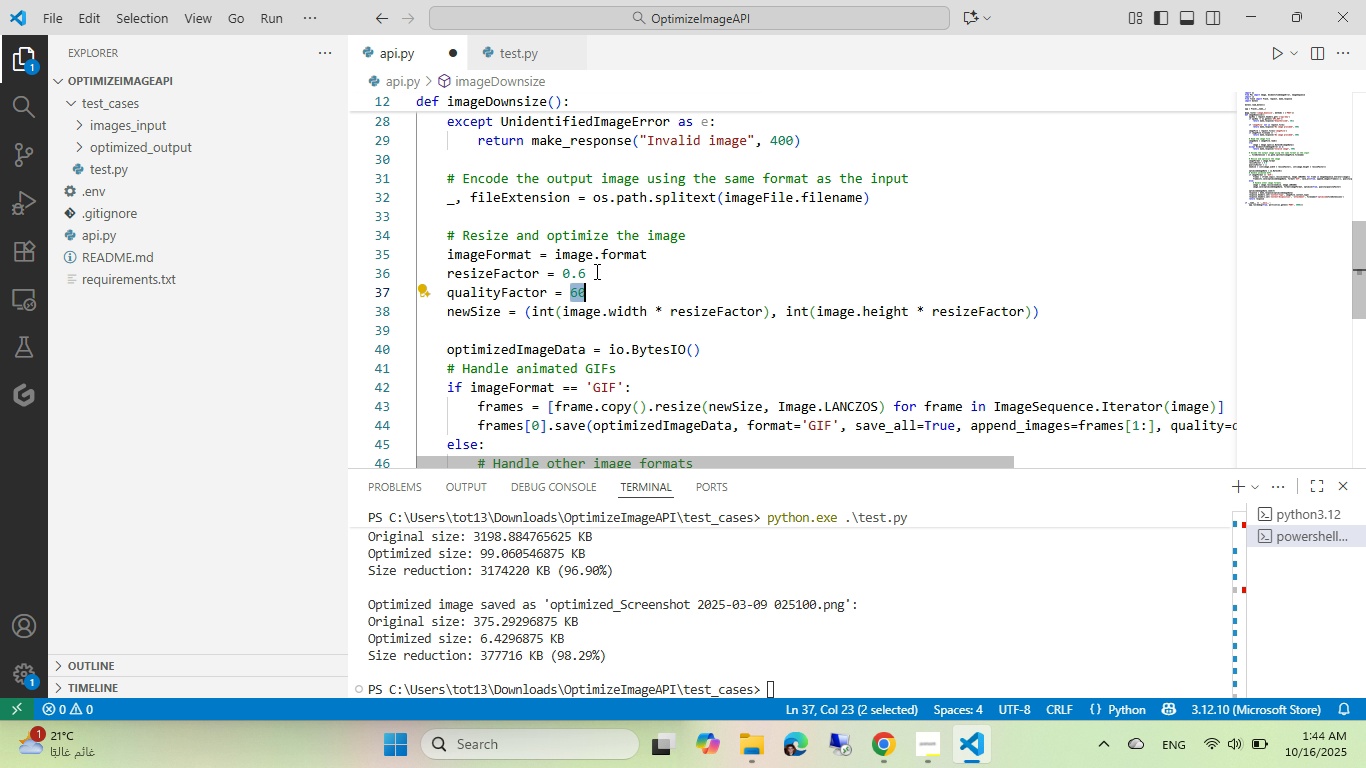 
left_click([595, 271])
 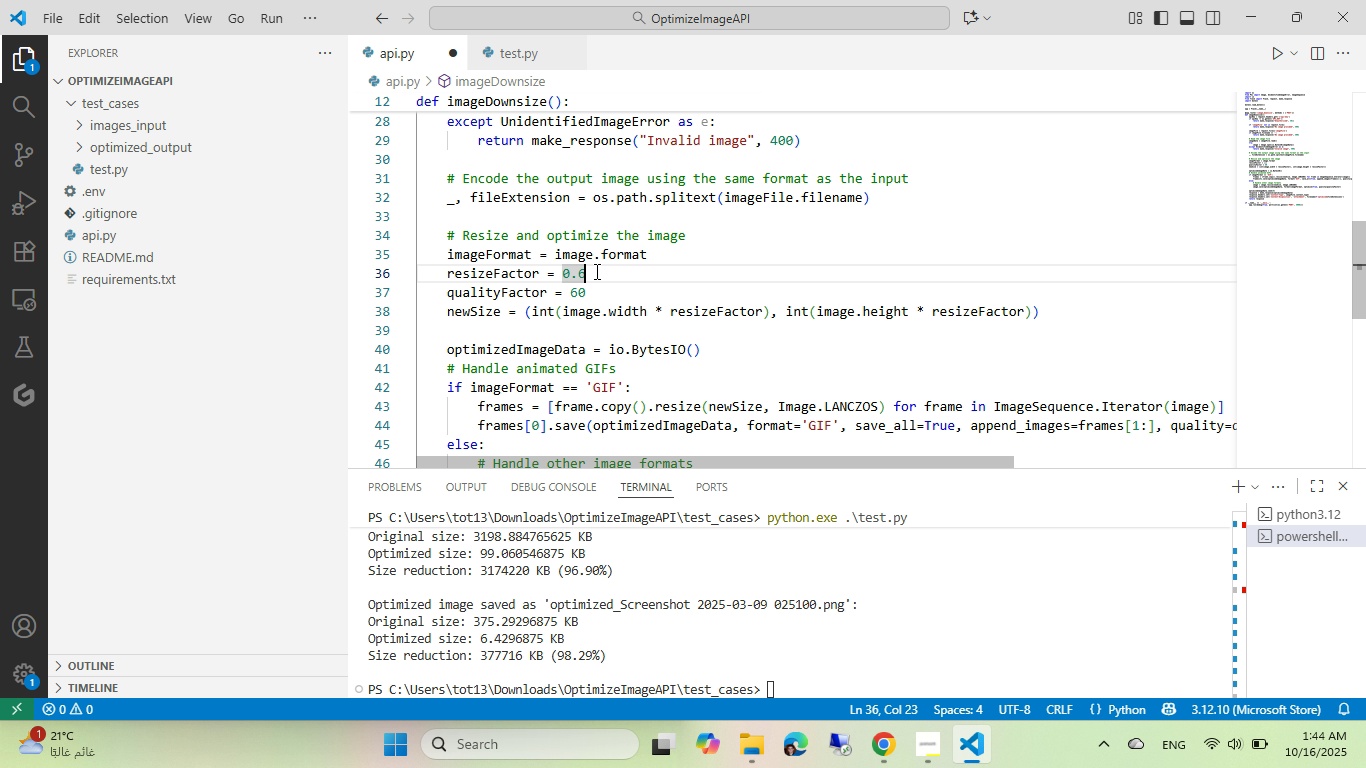 
key(Backspace)
 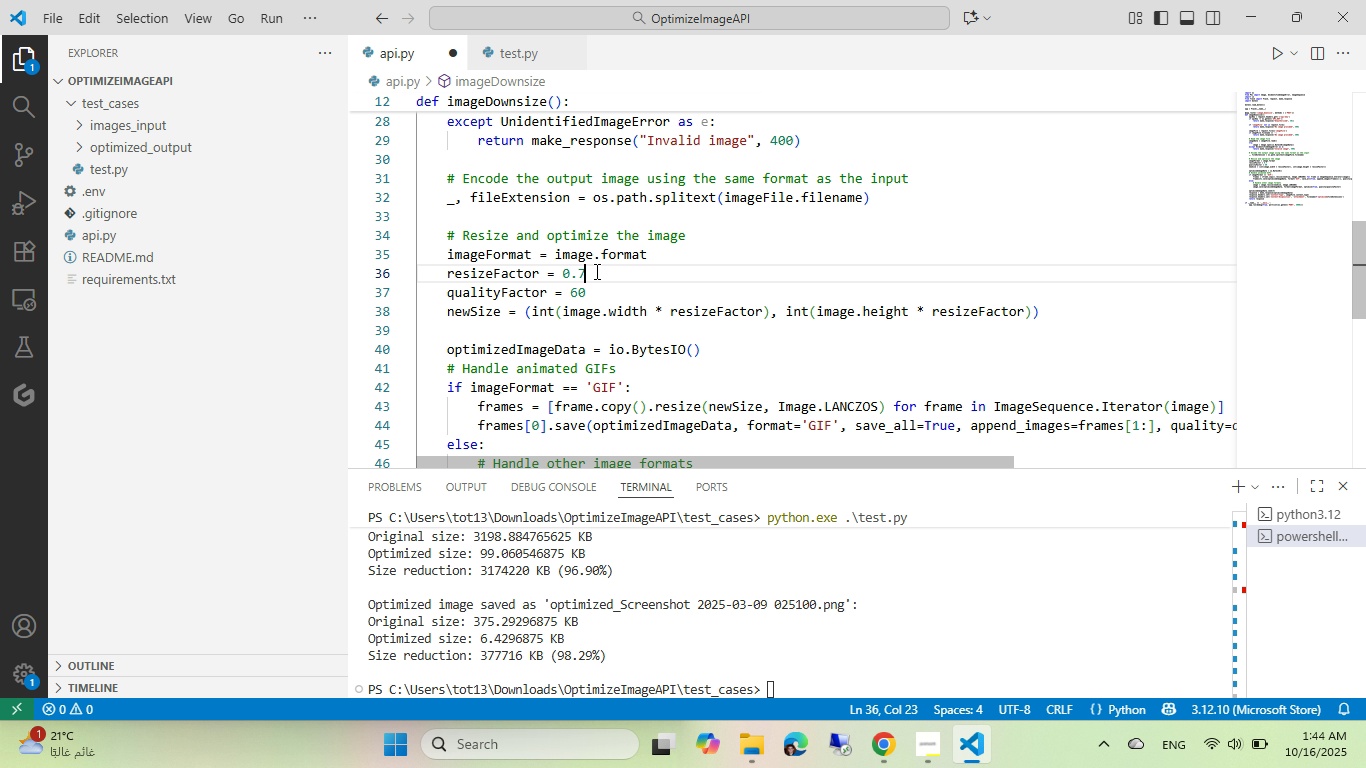 
key(Numpad7)
 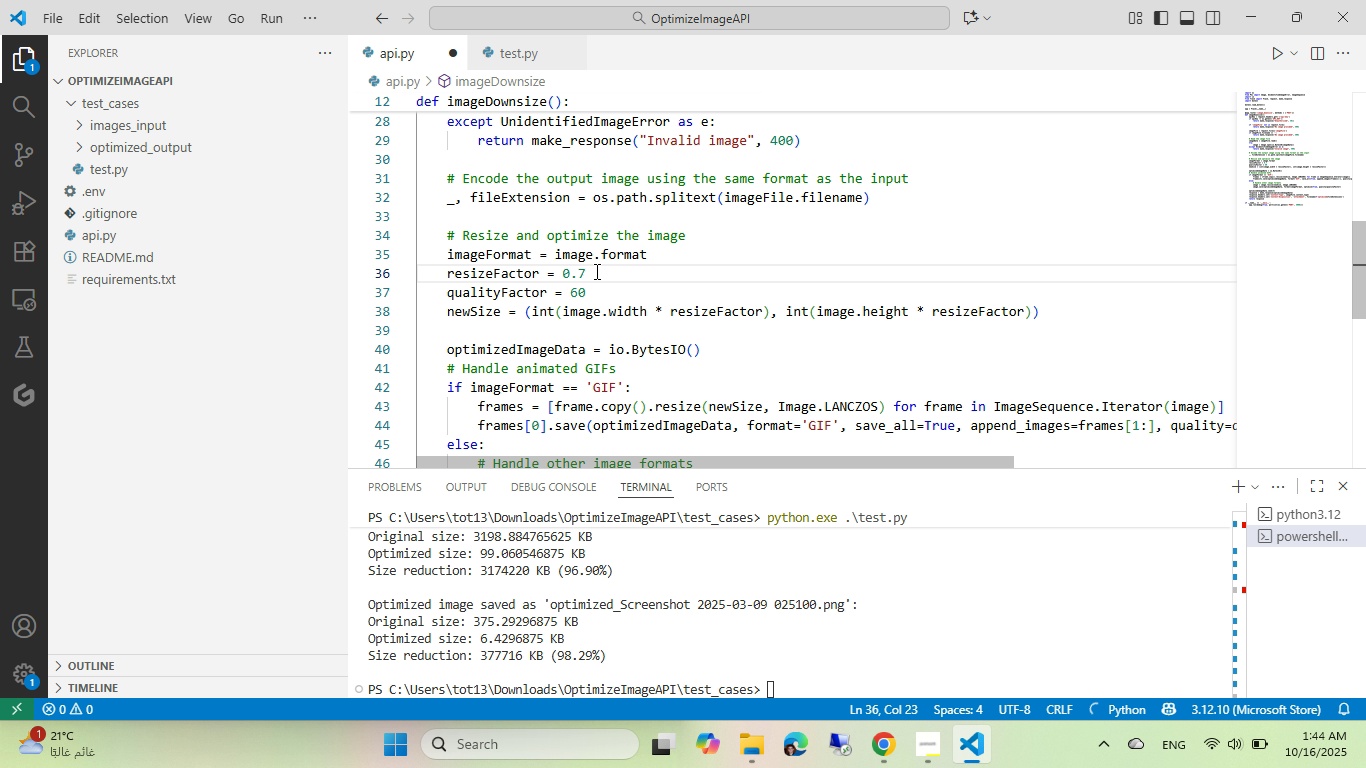 
key(Control+S)
 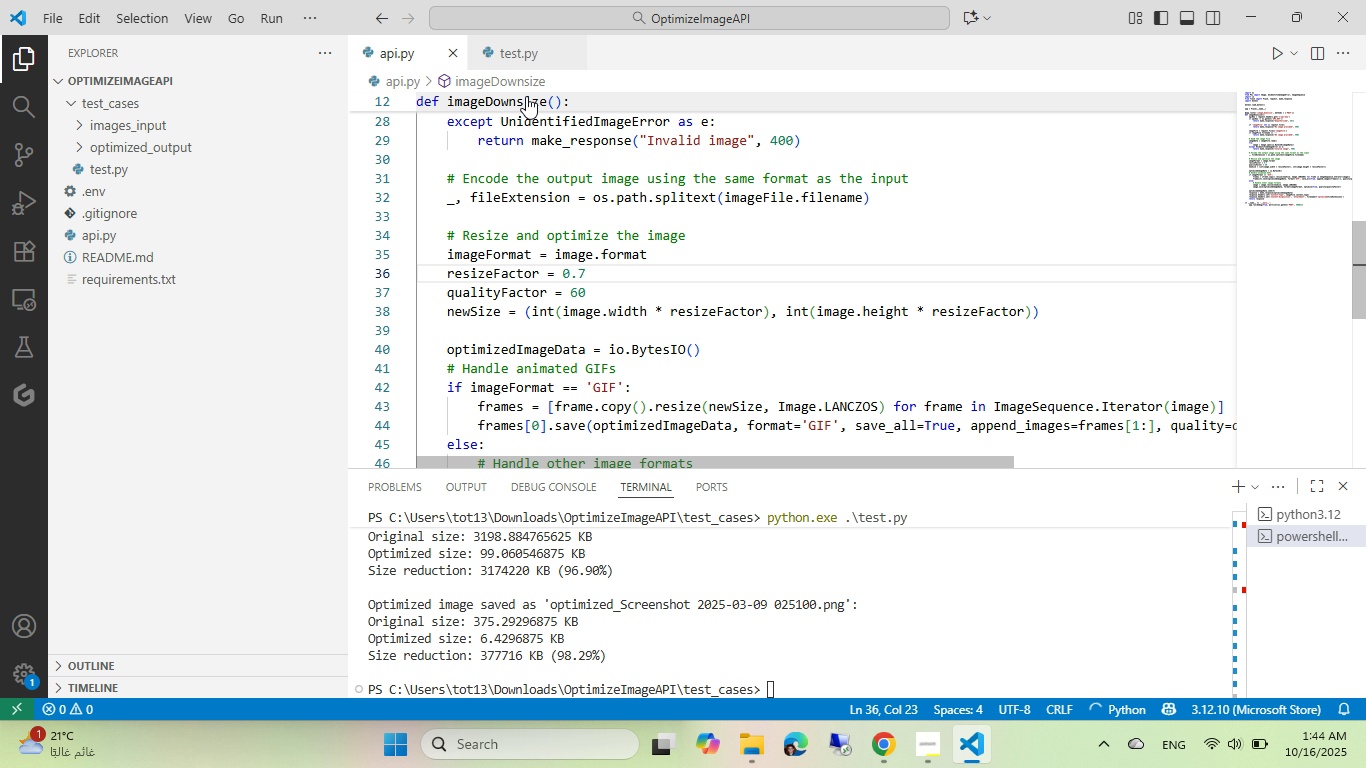 
left_click([523, 61])
 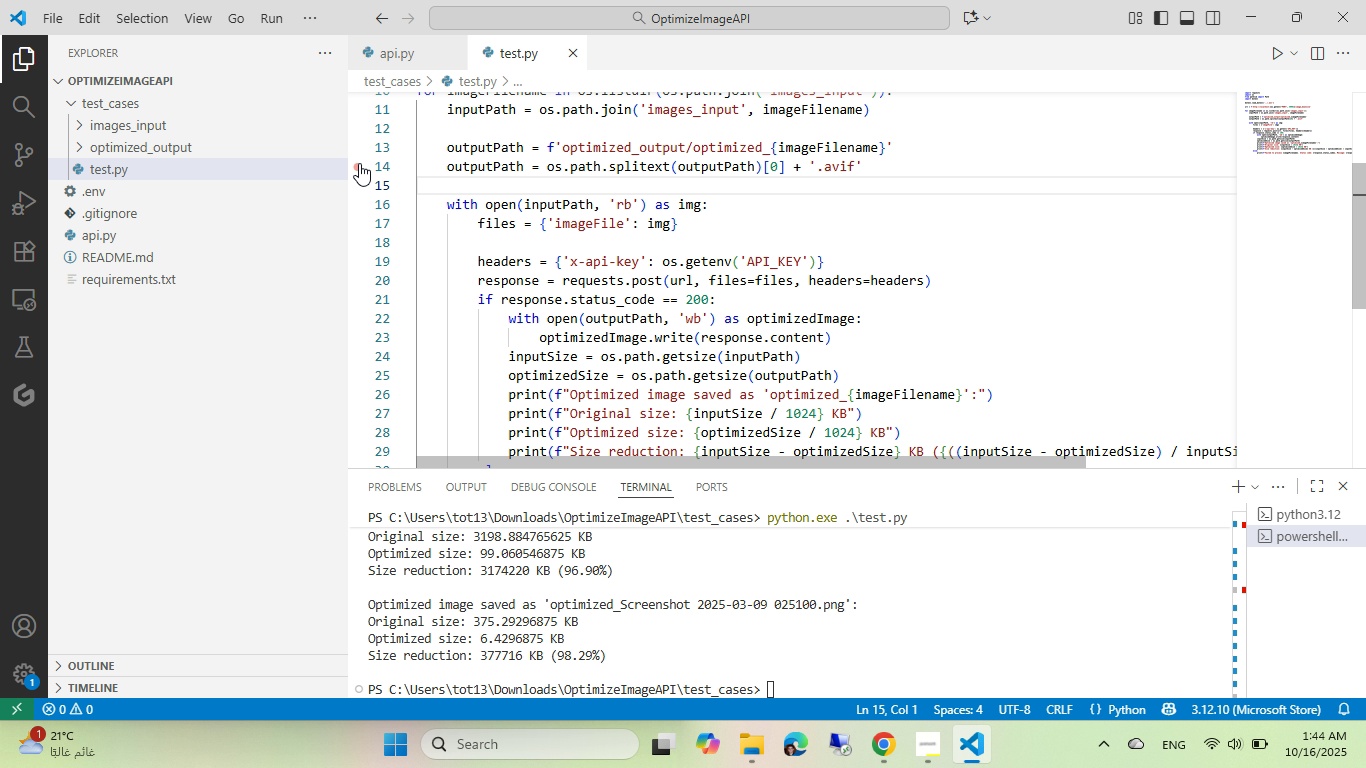 
left_click([383, 161])
 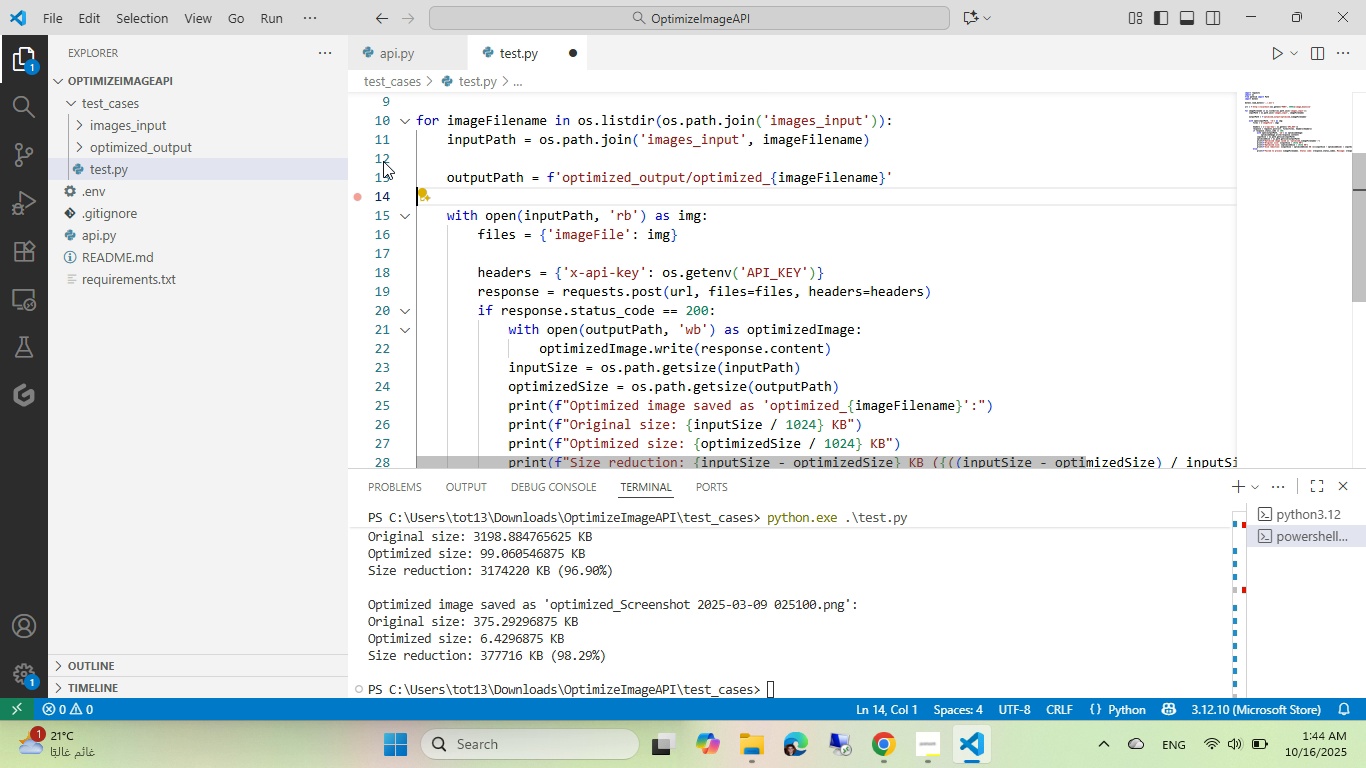 
key(Backspace)
 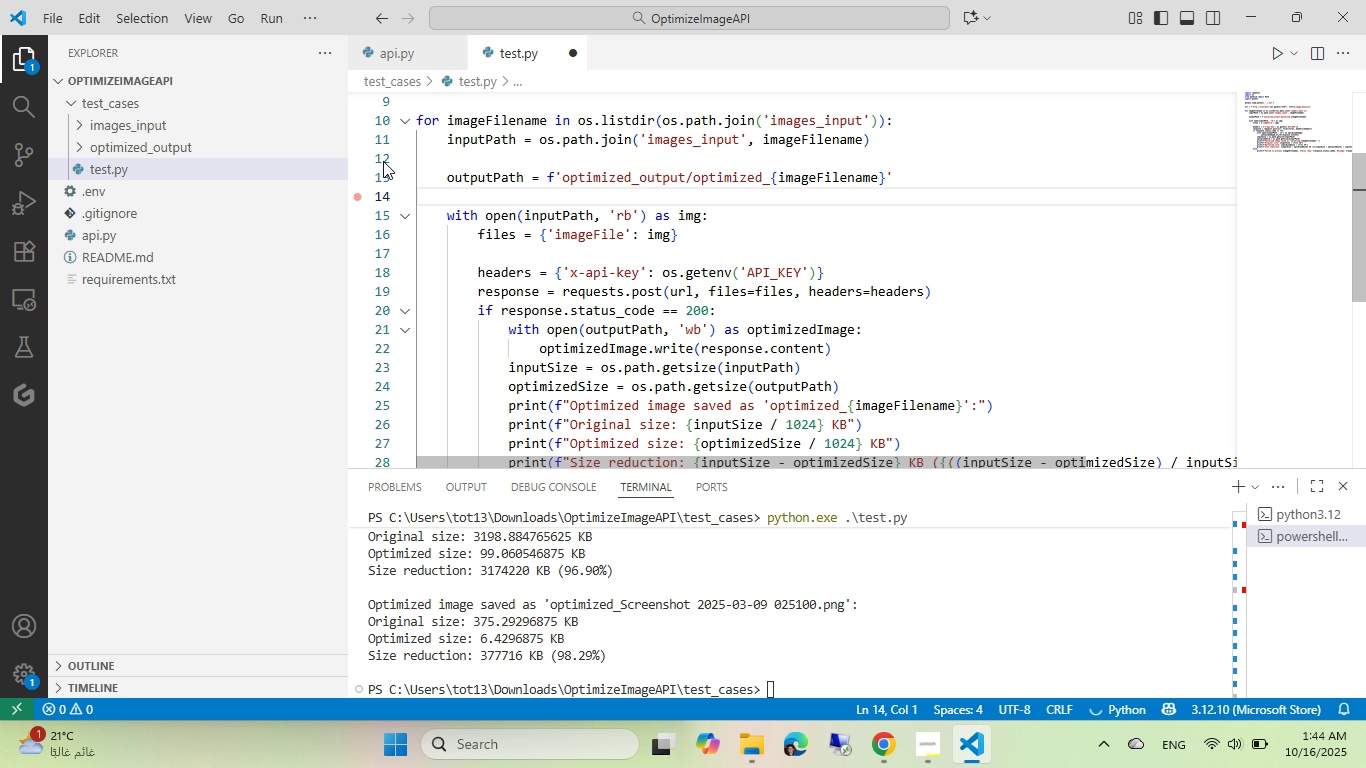 
key(Control+S)
 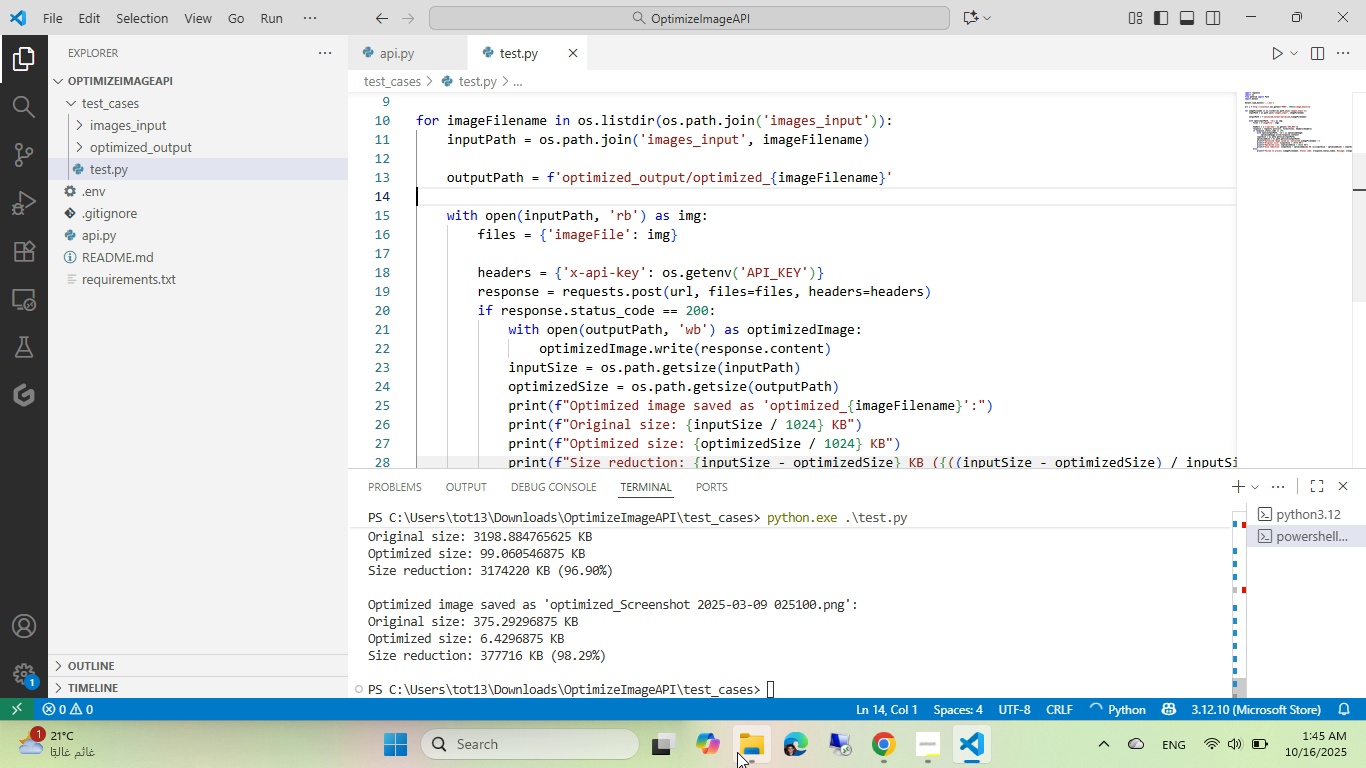 
left_click([739, 752])
 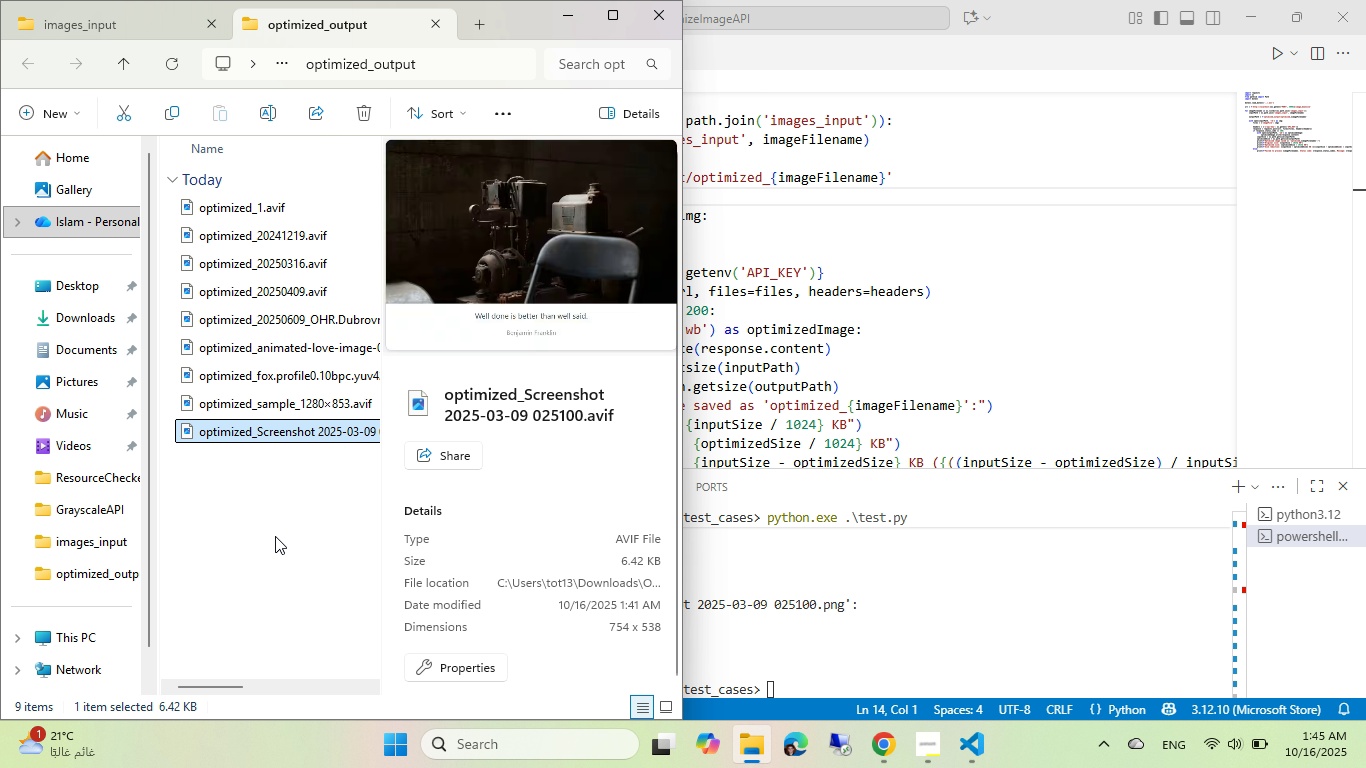 
left_click([276, 532])
 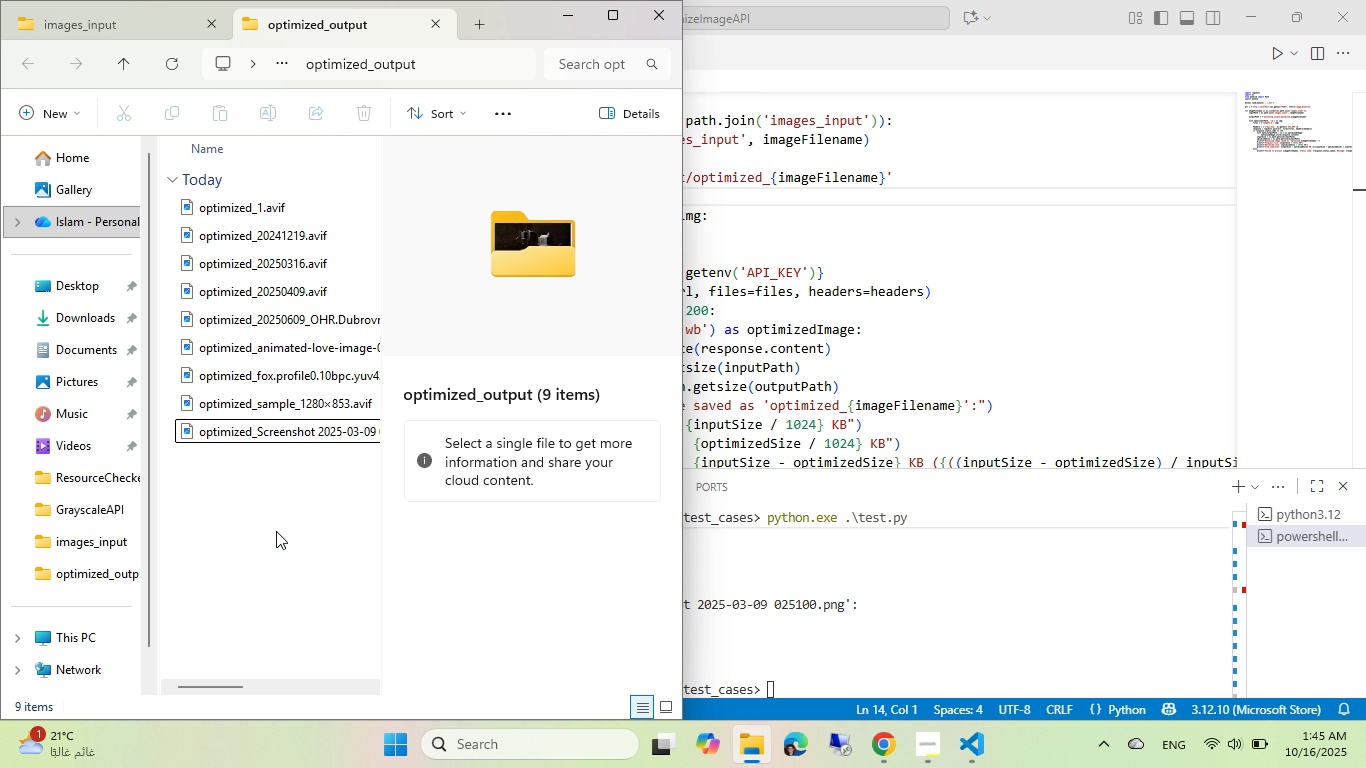 
key(Control+A)
 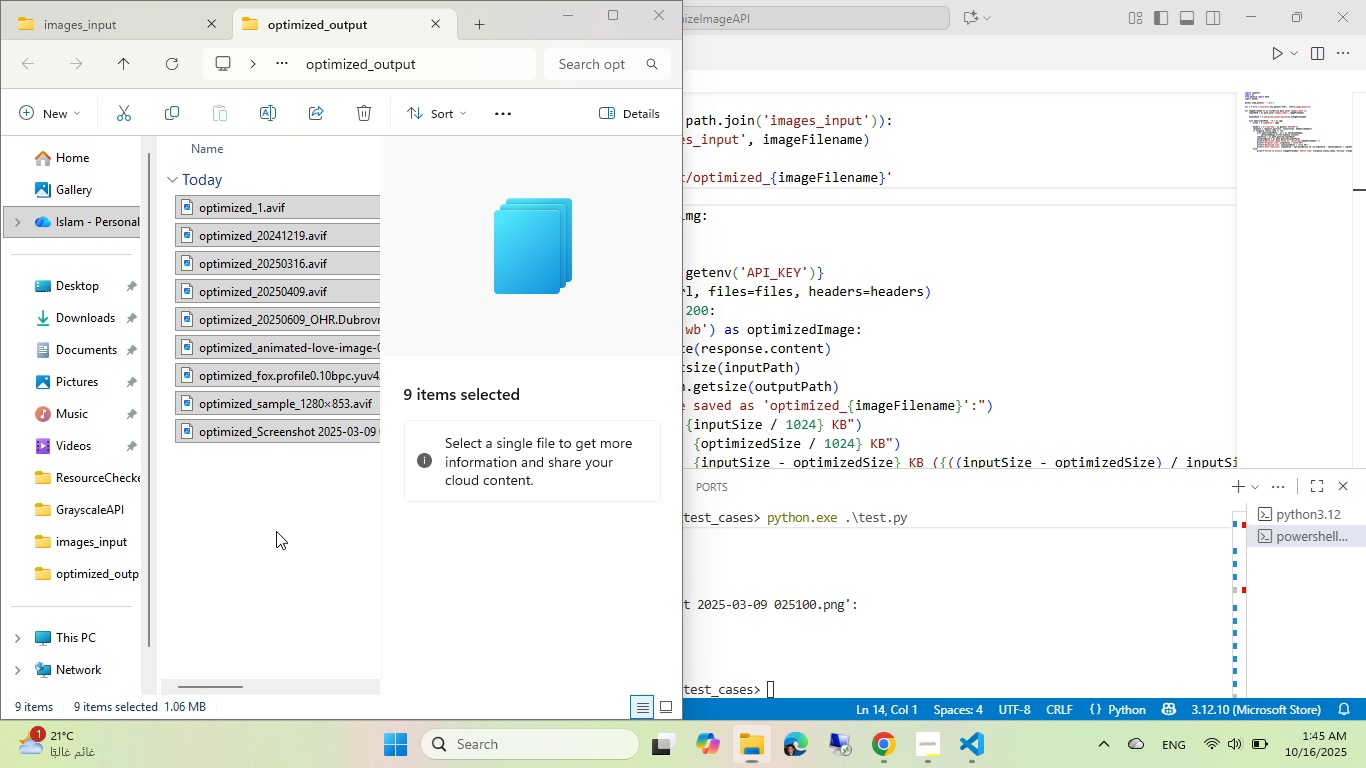 
key(Shift+ShiftRight)
 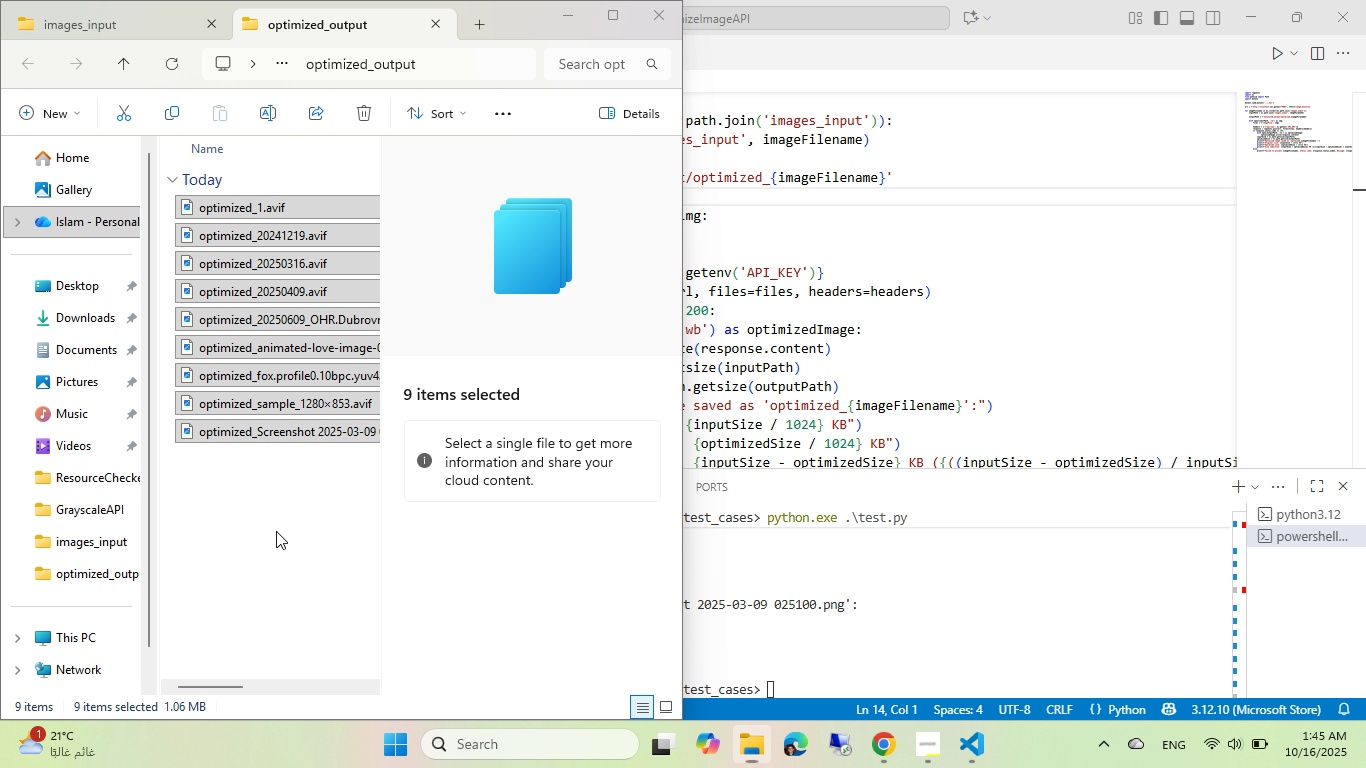 
key(Shift+Delete)
 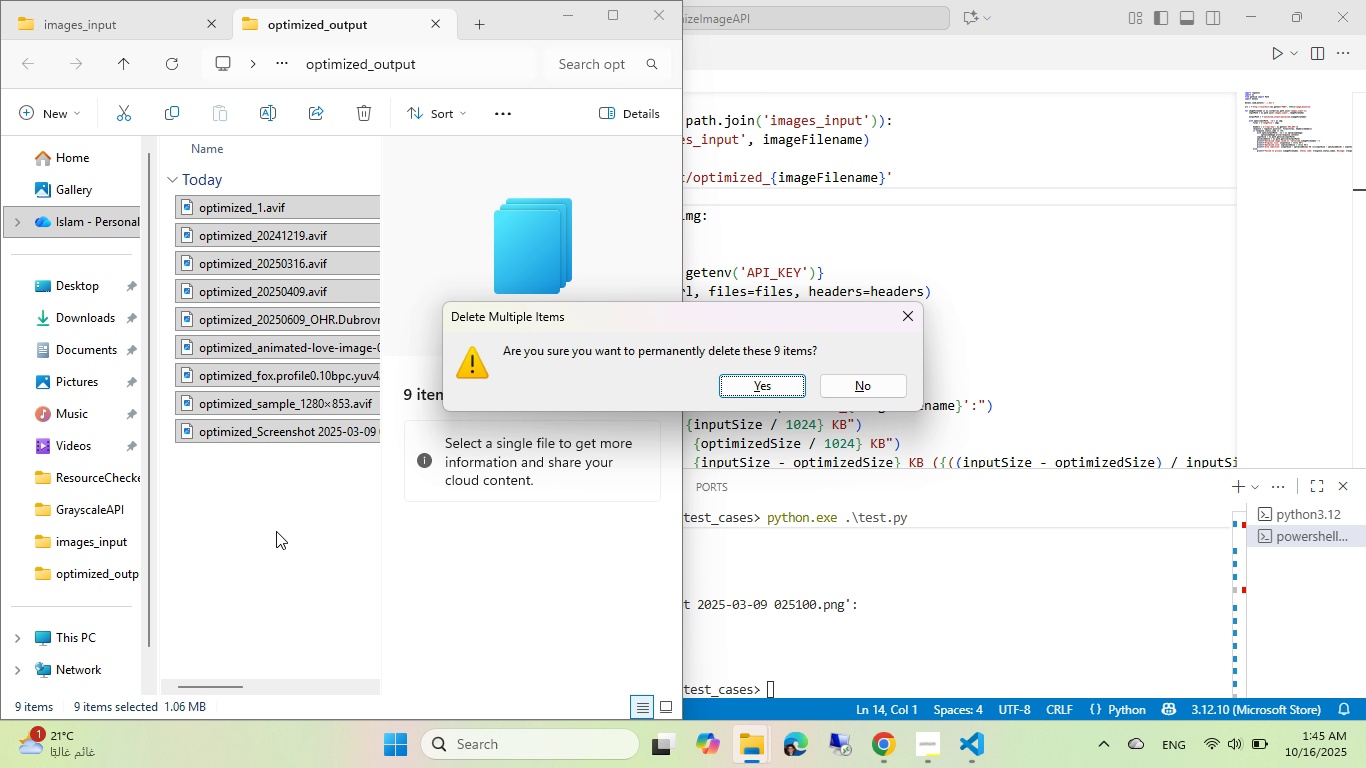 
key(Enter)
 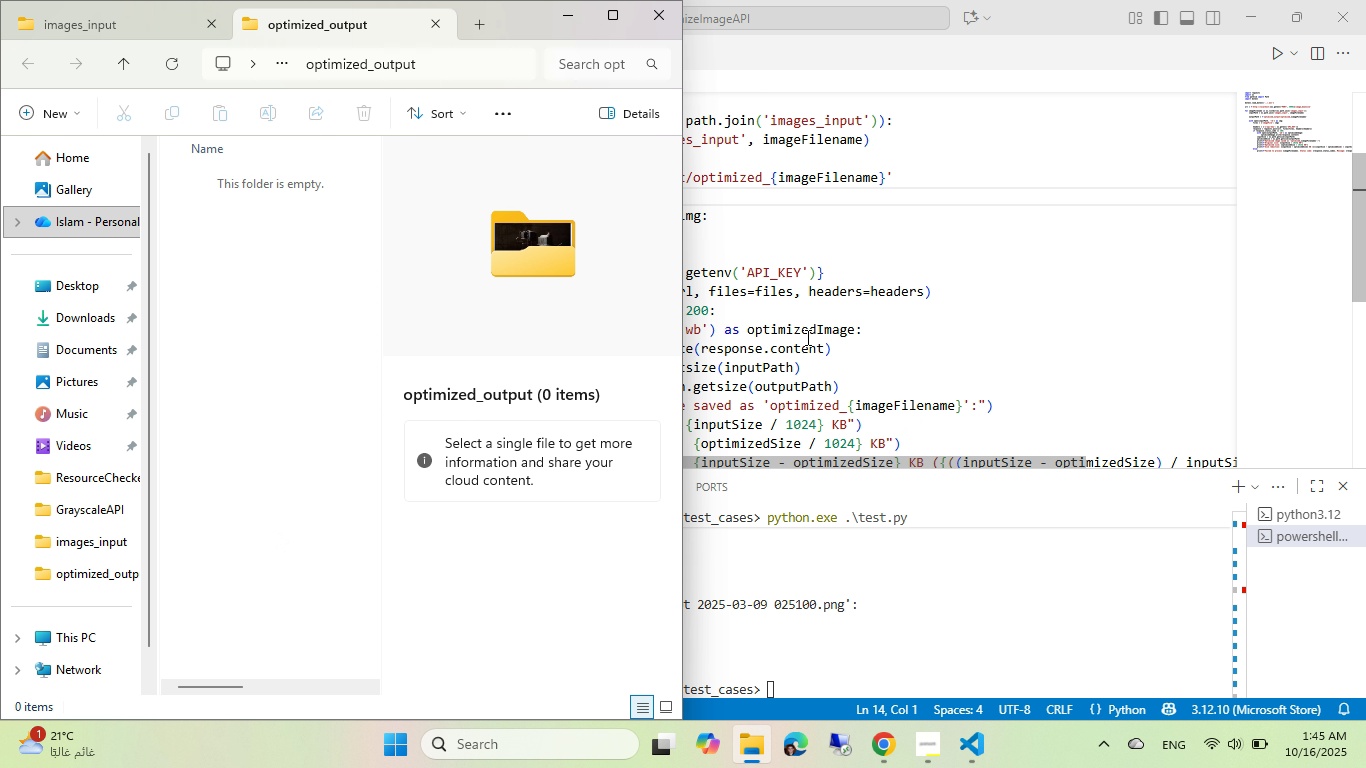 
left_click([806, 337])
 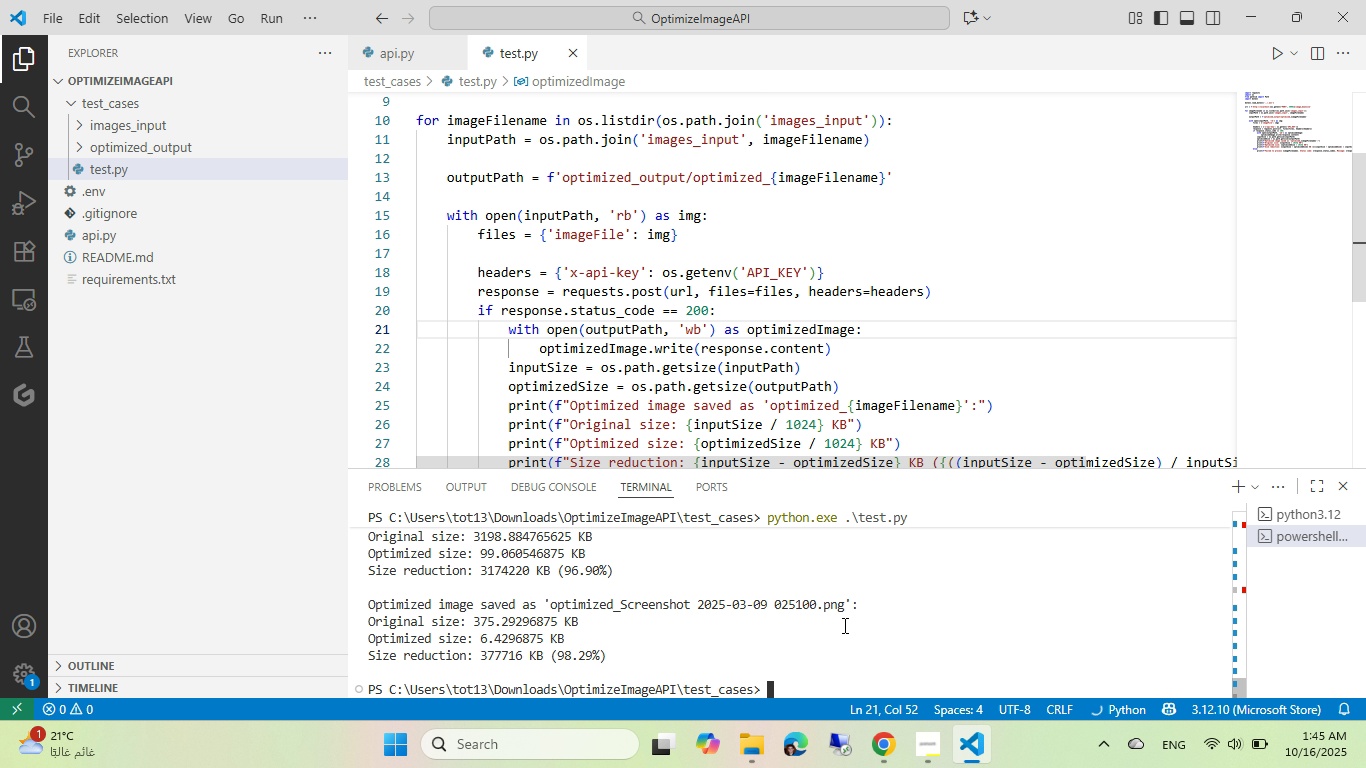 
left_click([843, 625])
 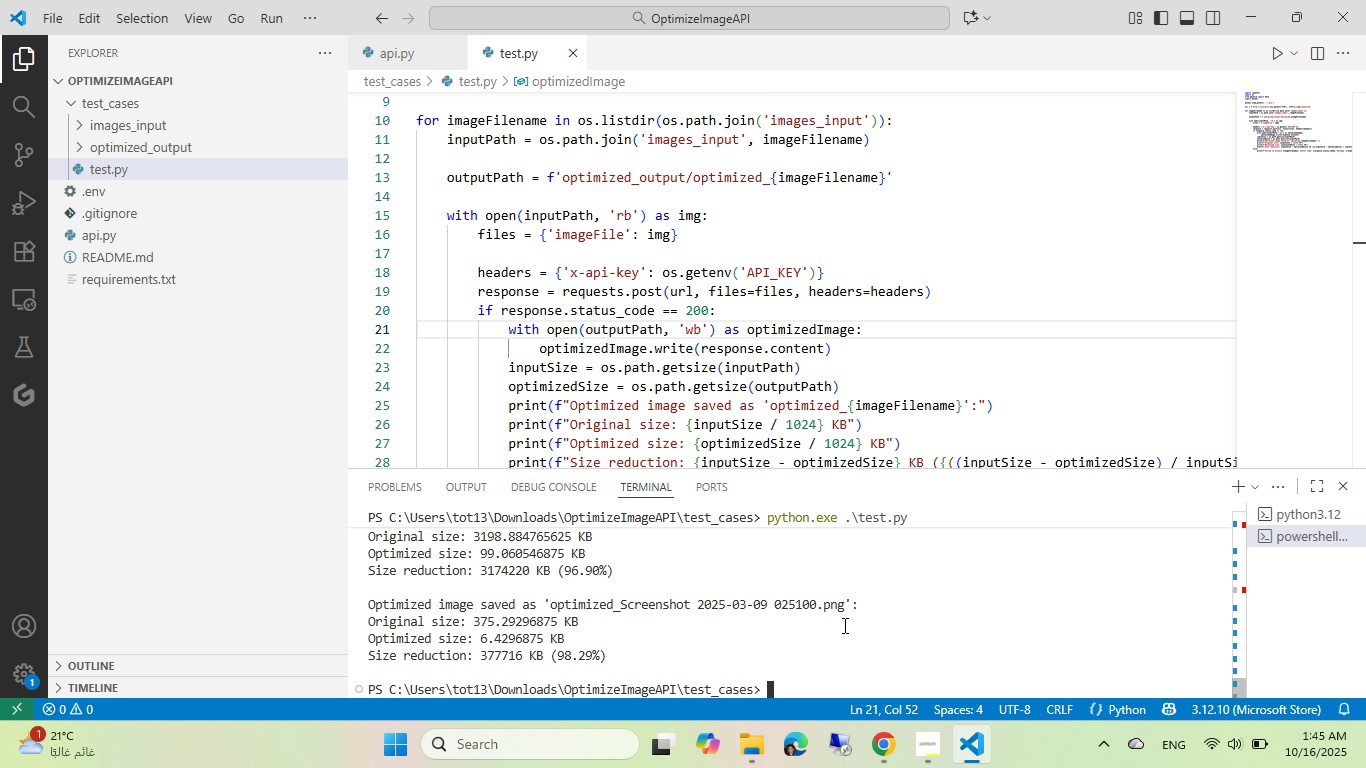 
key(ArrowUp)
 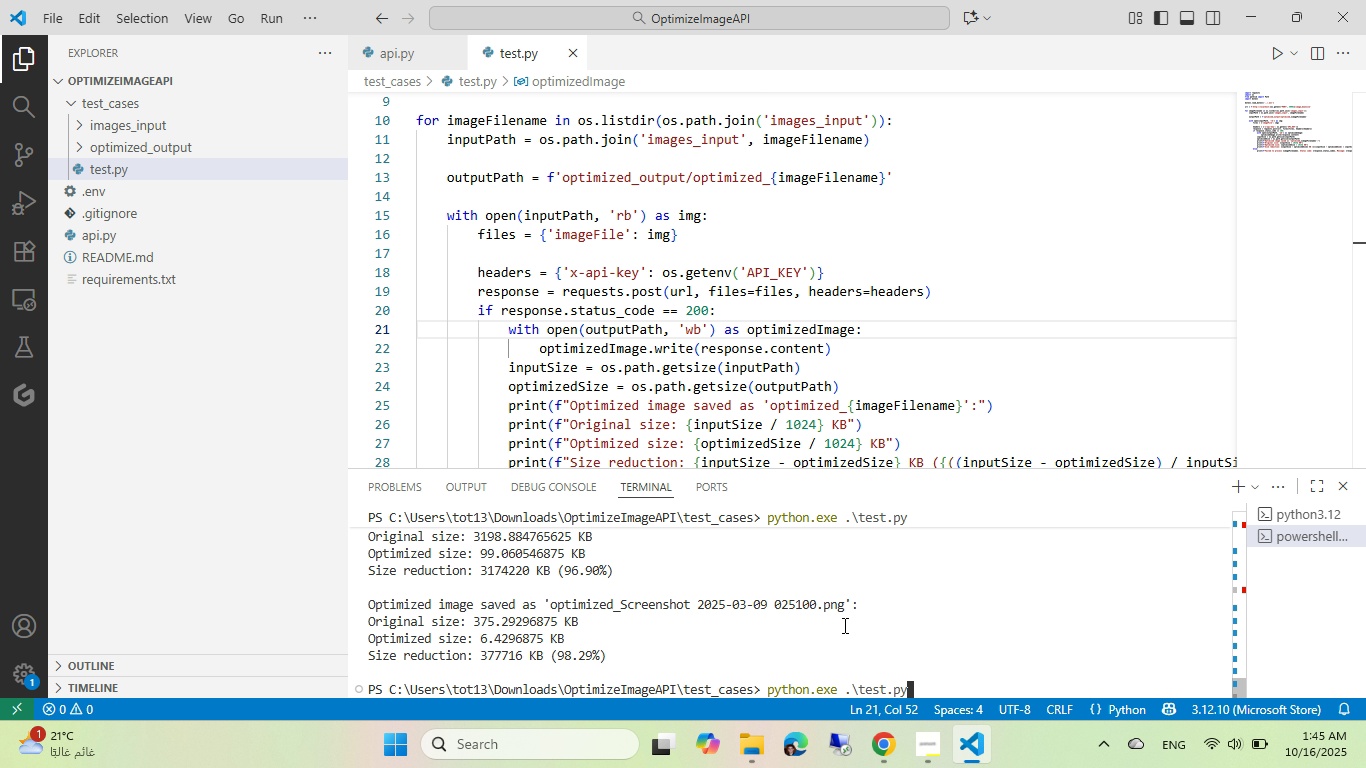 
key(Enter)
 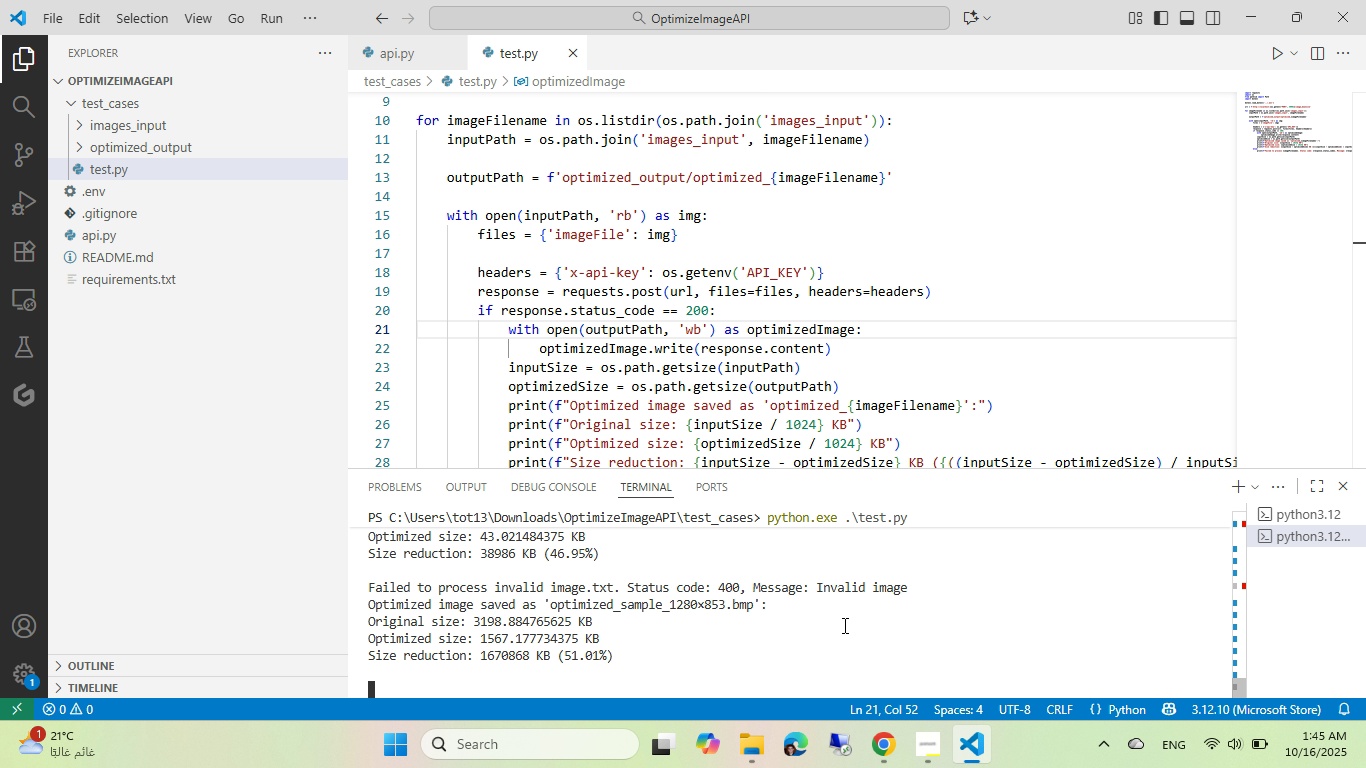 
wait(26.58)
 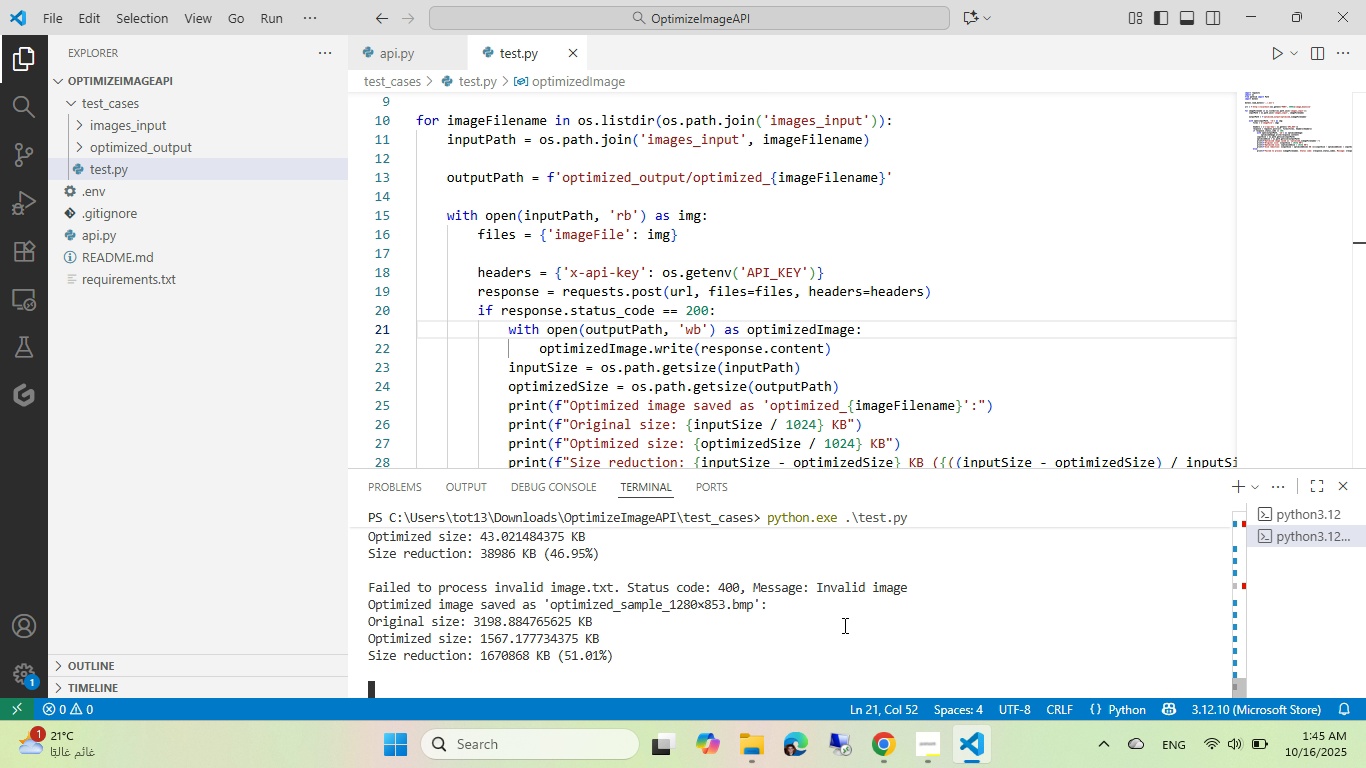 
left_click([396, 54])
 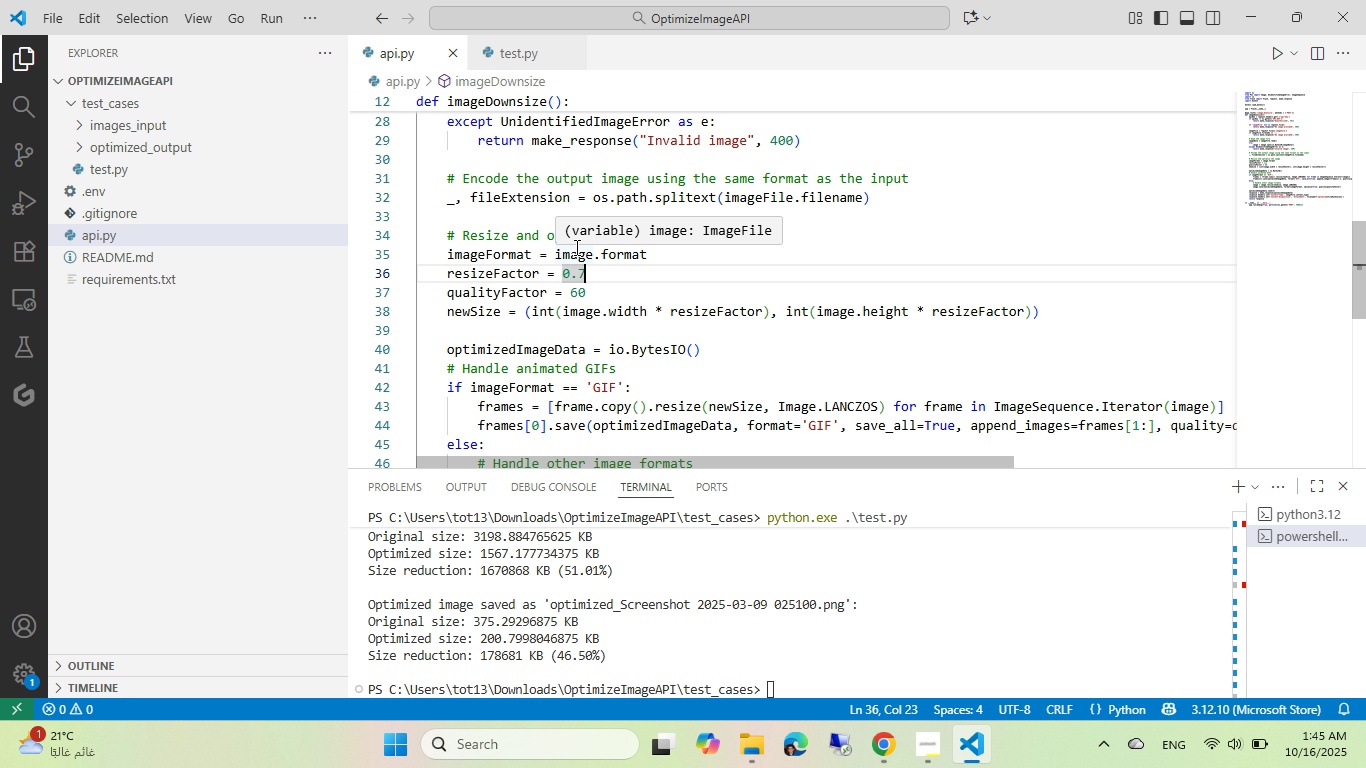 
mouse_move([585, 288])
 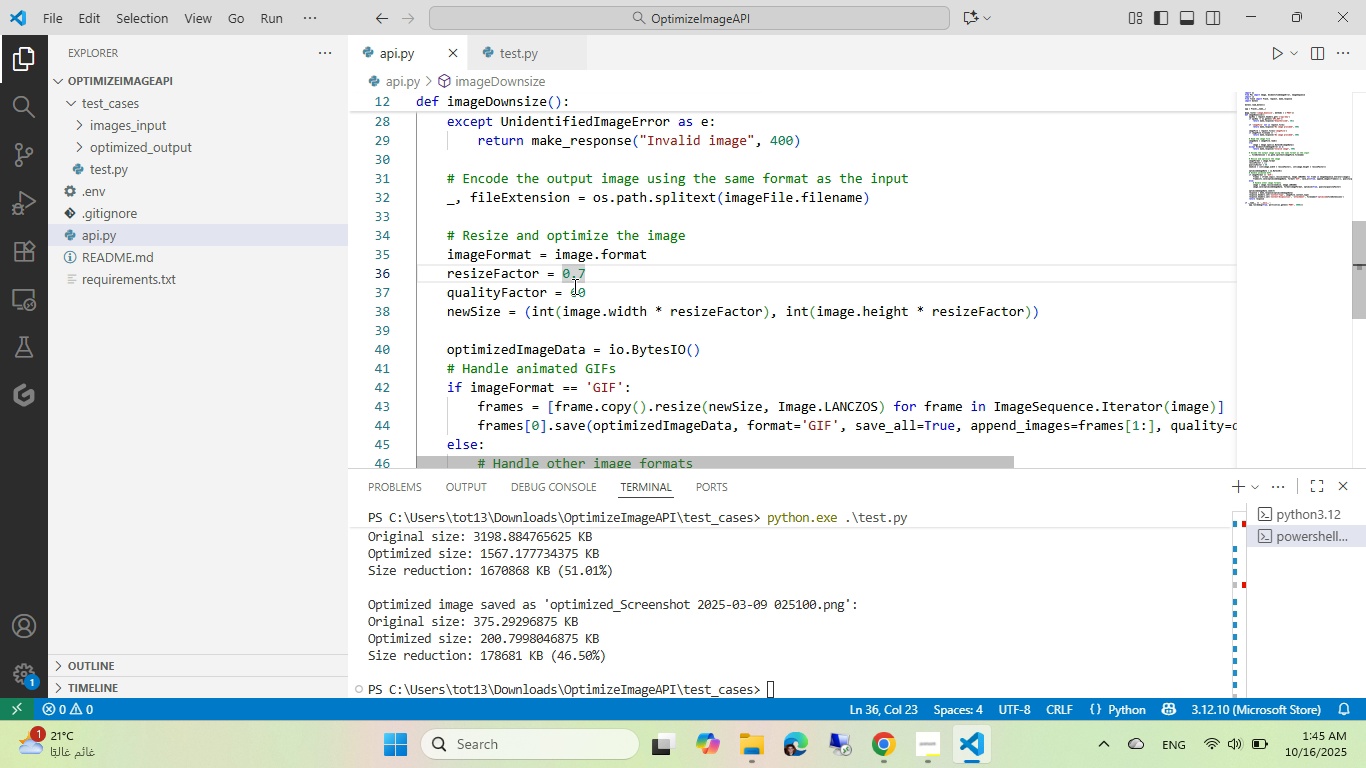 
double_click([572, 285])
 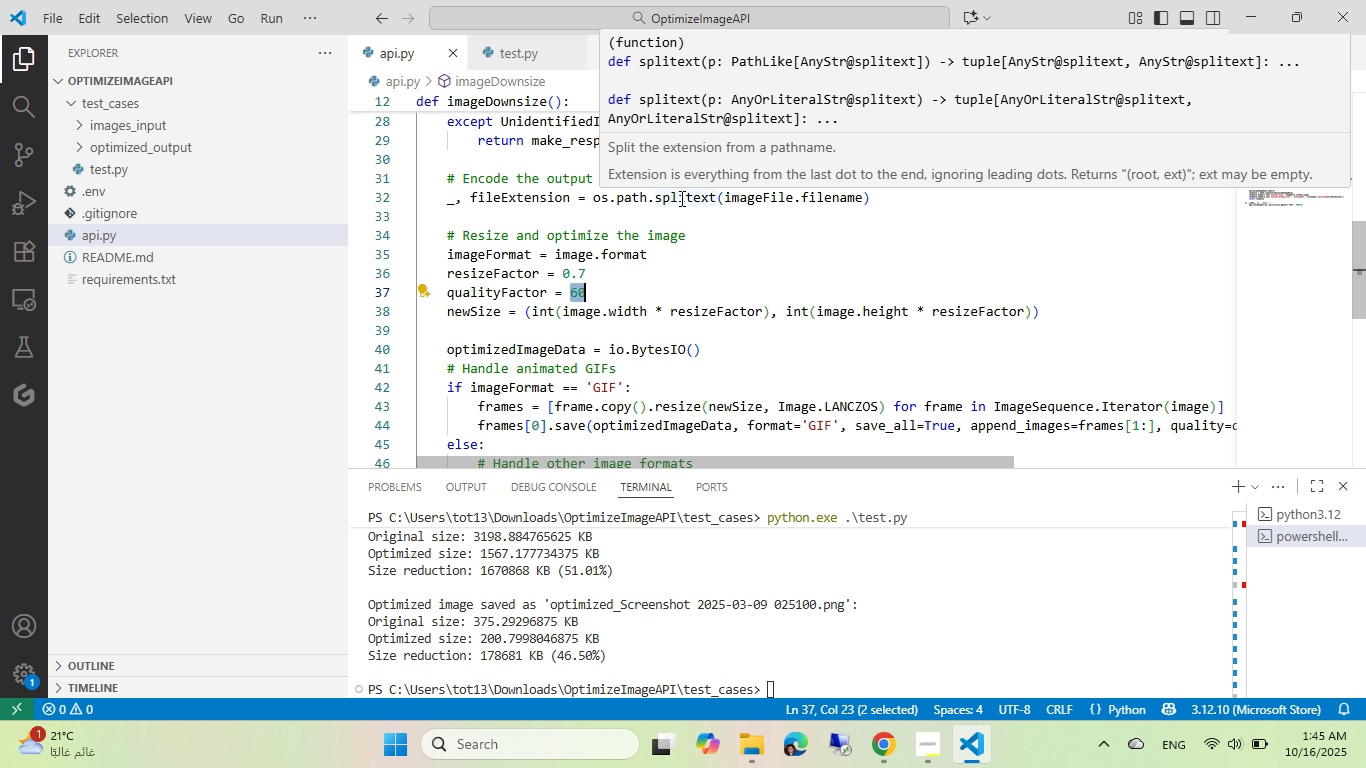 
key(Numpad5)
 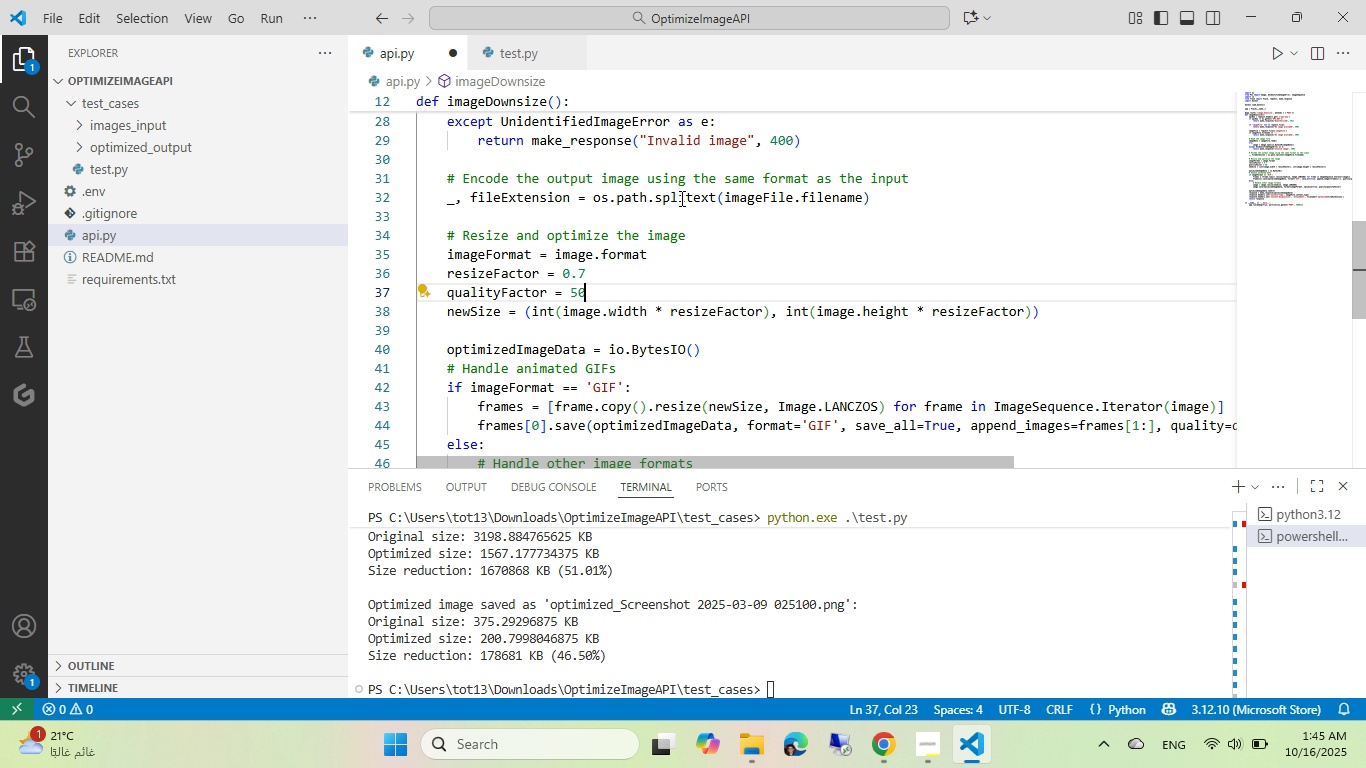 
key(Numpad0)
 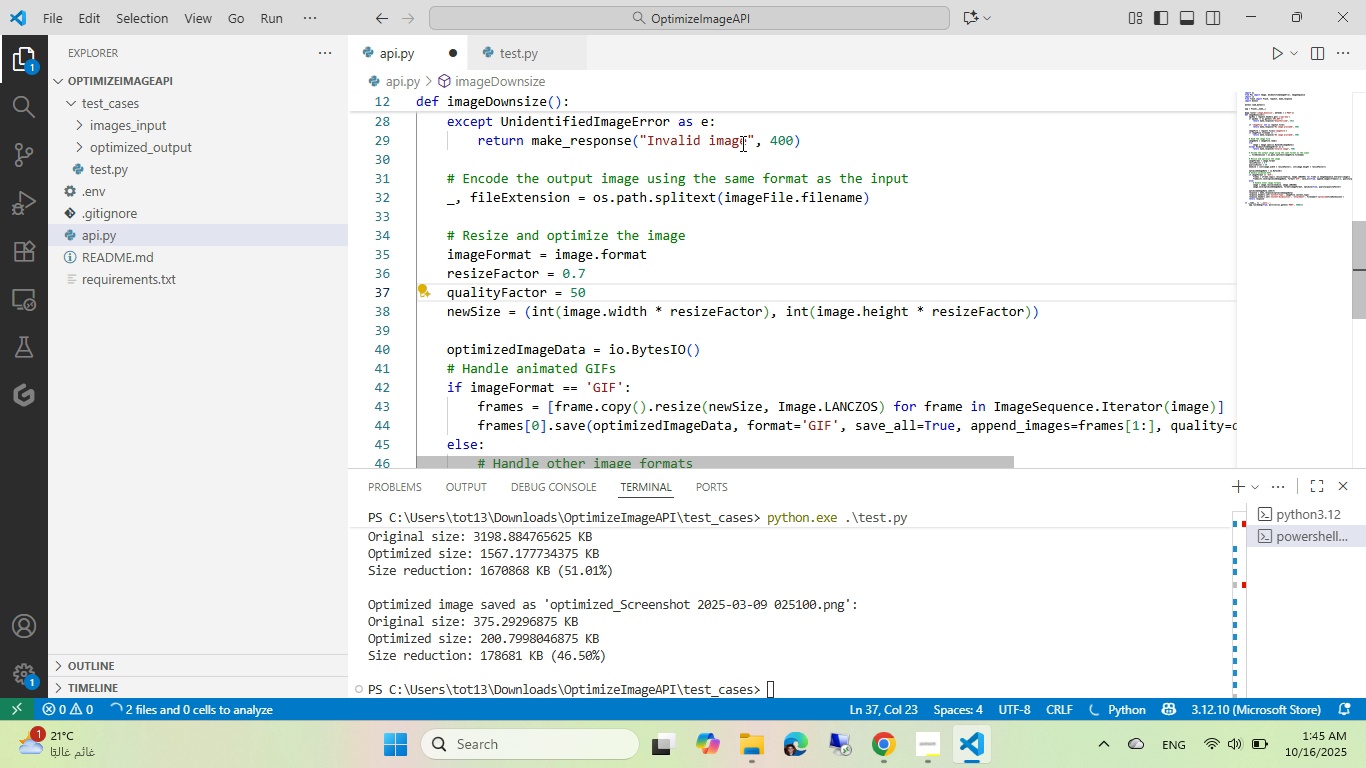 
key(Control+ControlLeft)
 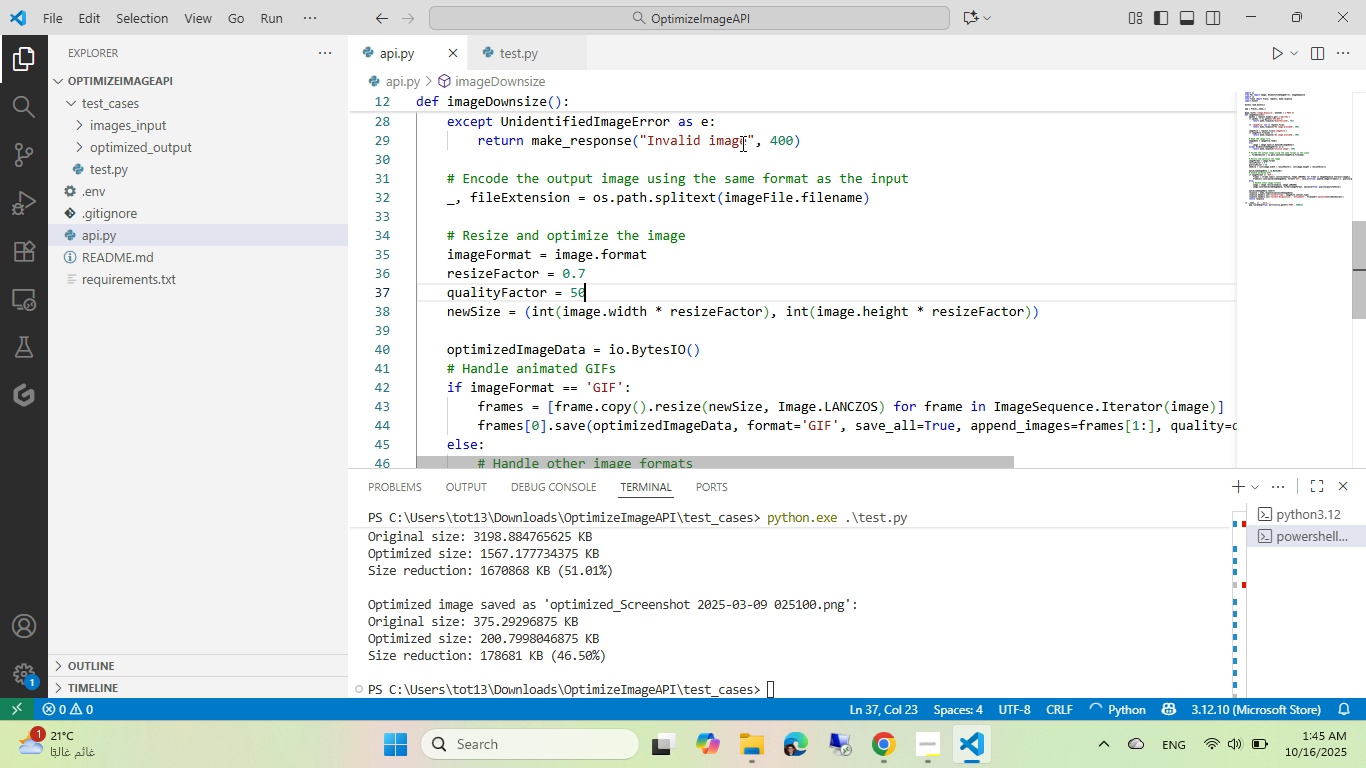 
key(S)
 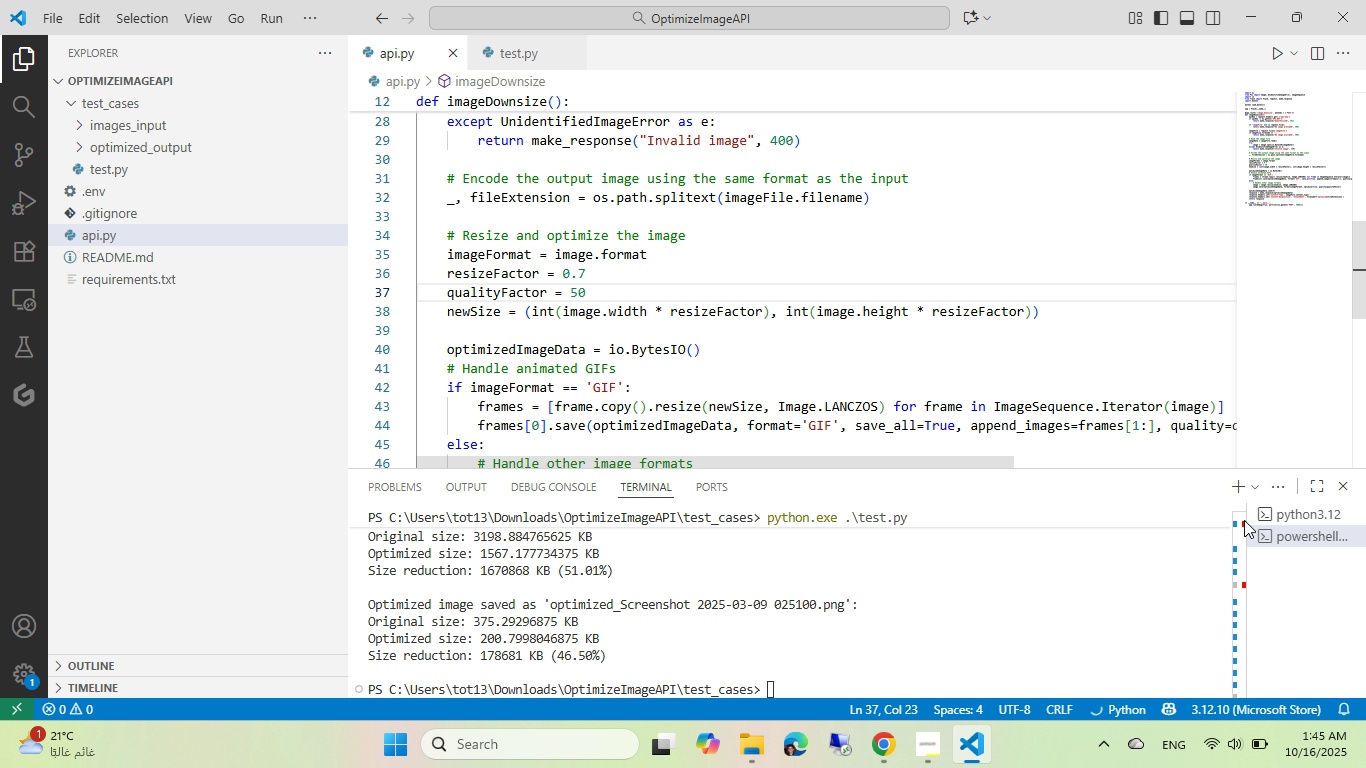 
left_click([1258, 521])
 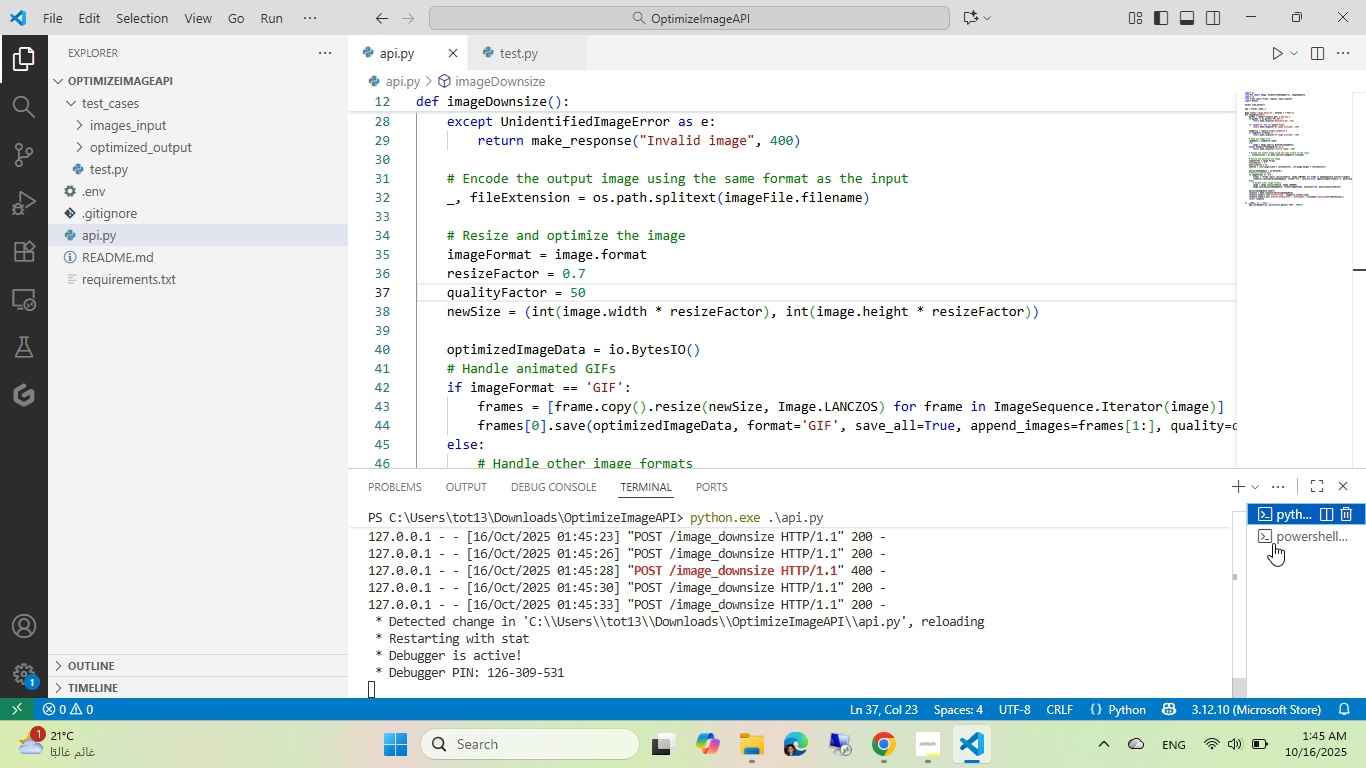 
left_click([1275, 541])
 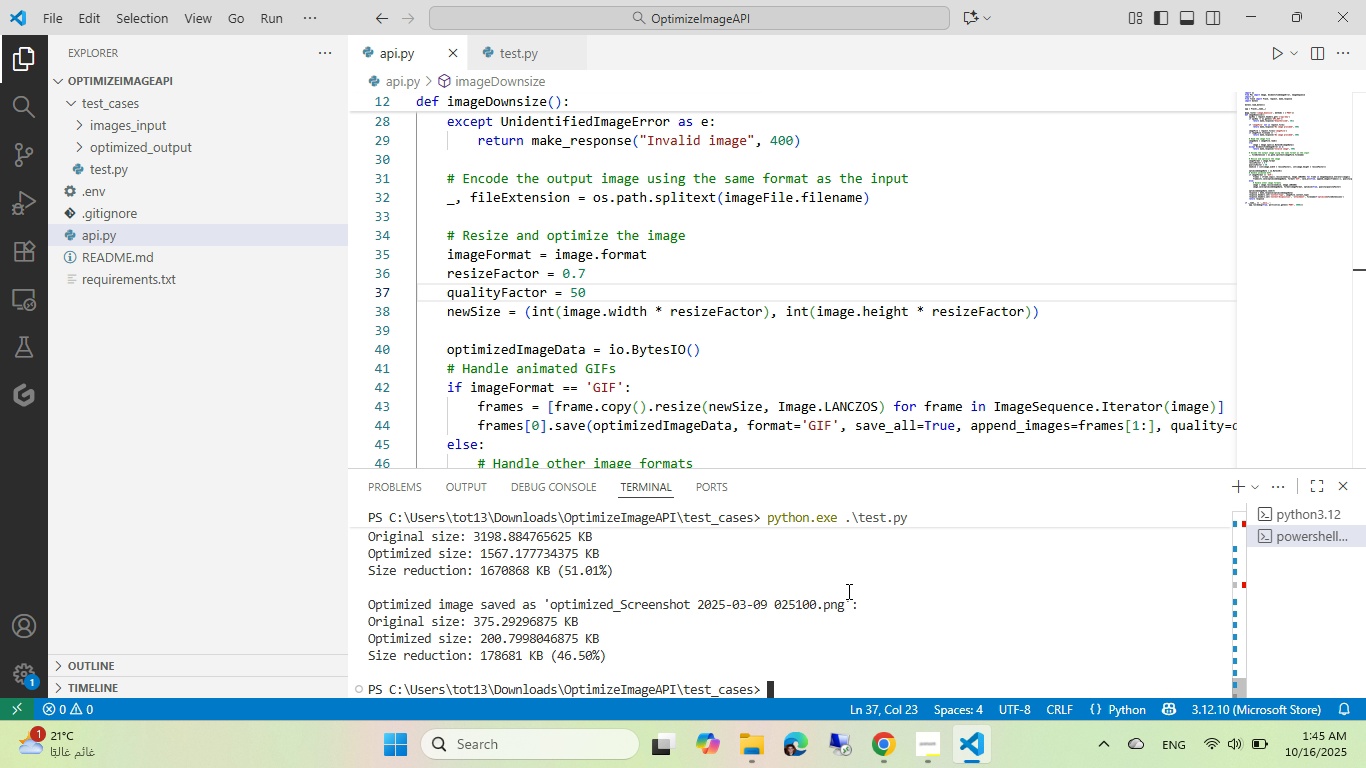 
double_click([847, 591])
 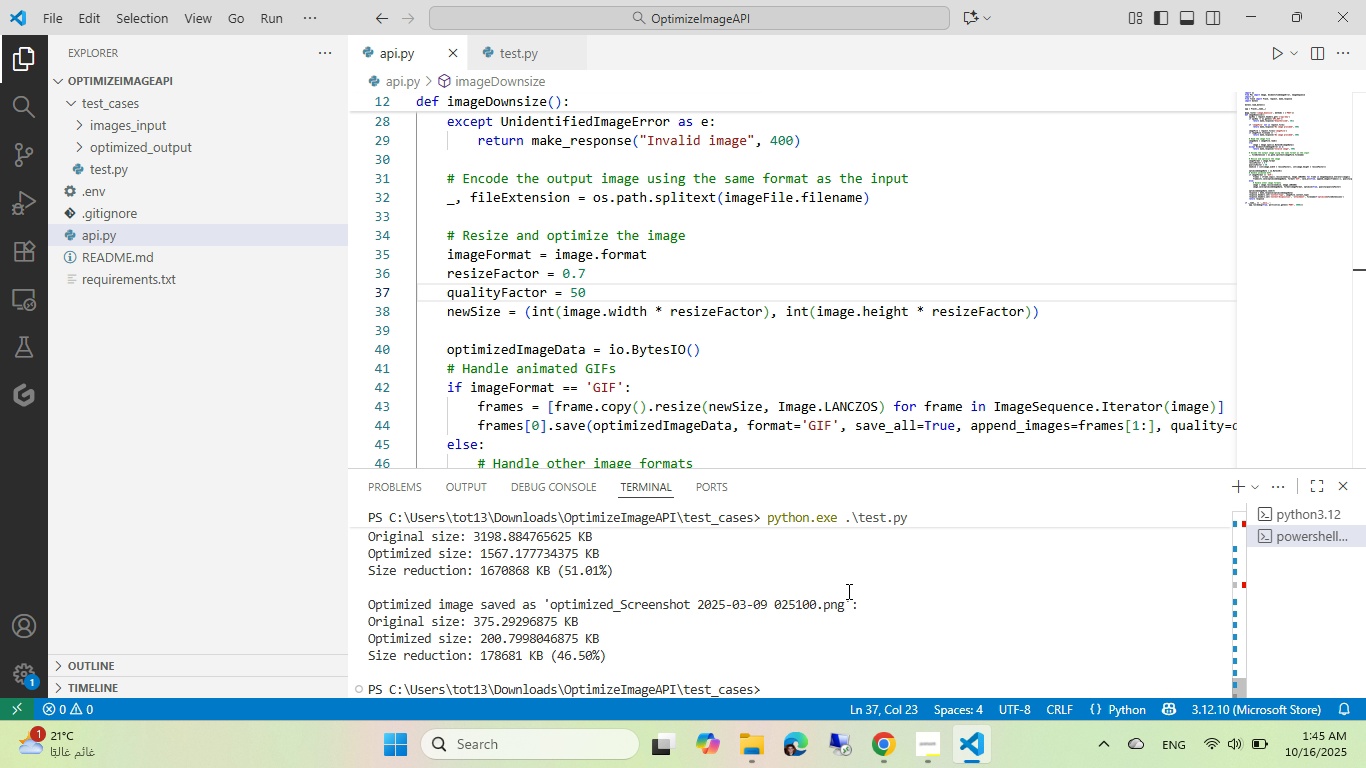 
key(Control+ArrowUp)
 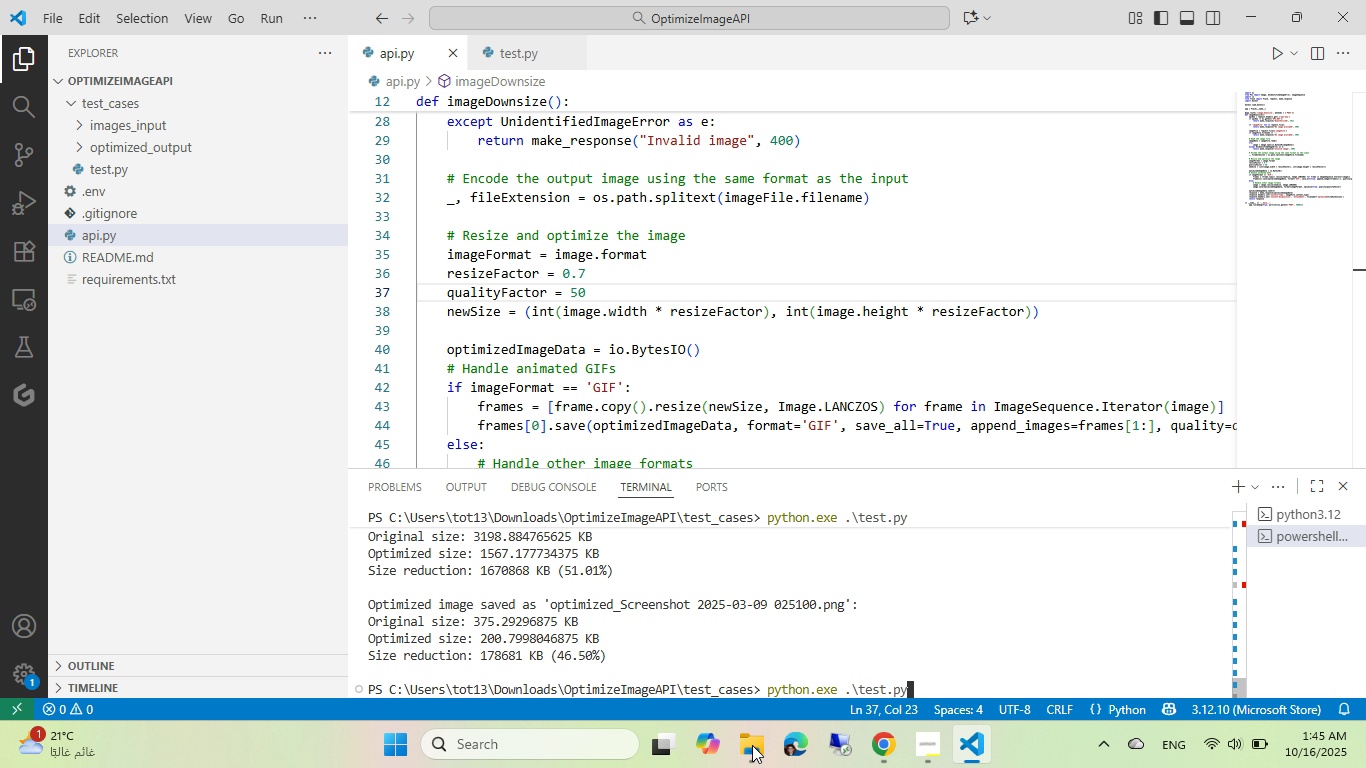 
left_click([751, 749])
 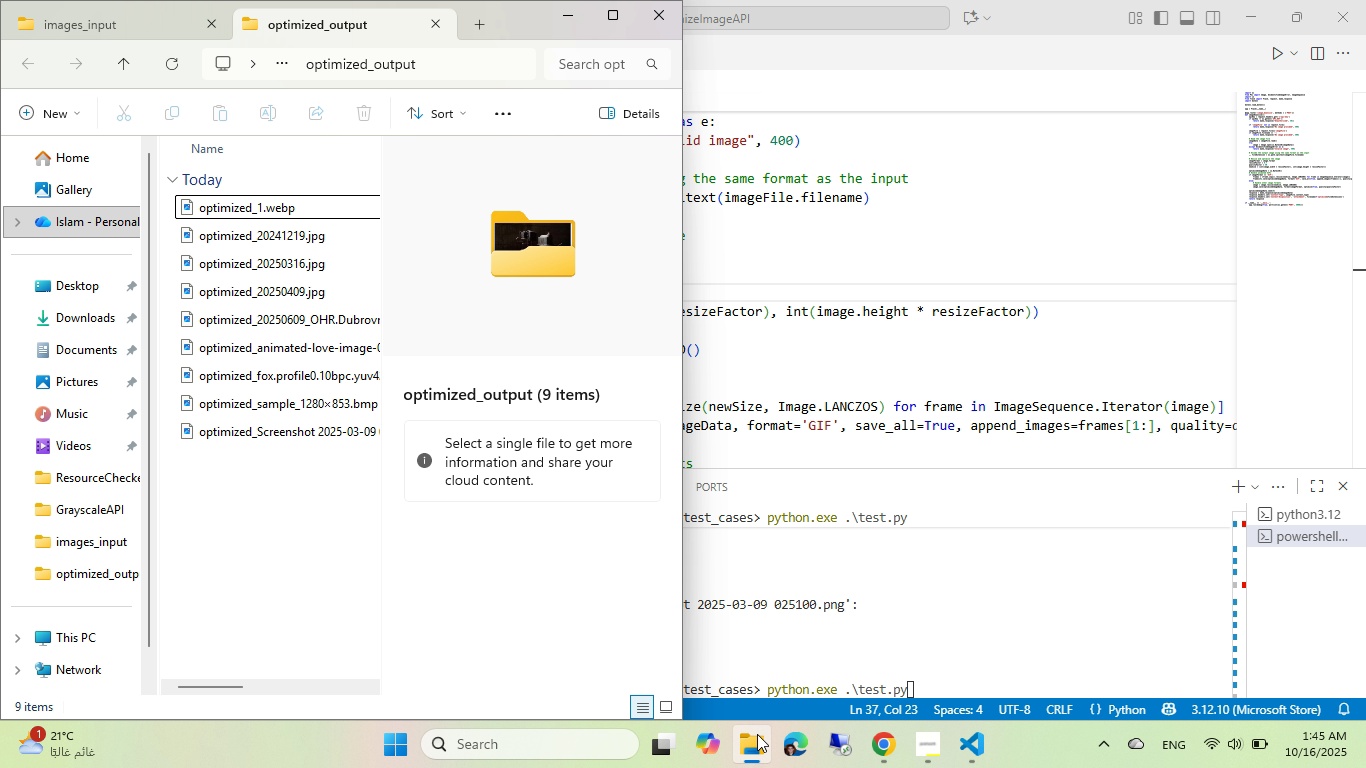 
left_click([847, 602])
 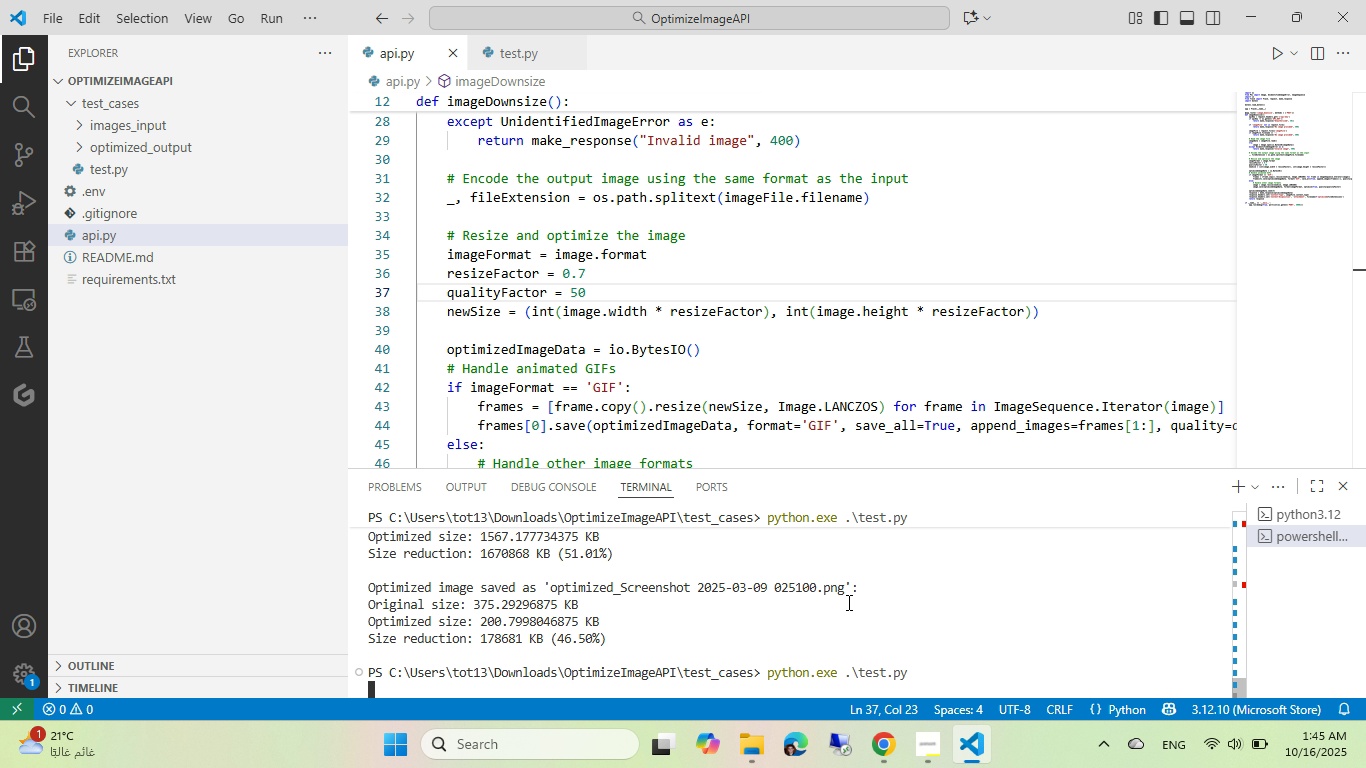 
key(Control+NumpadEnter)
 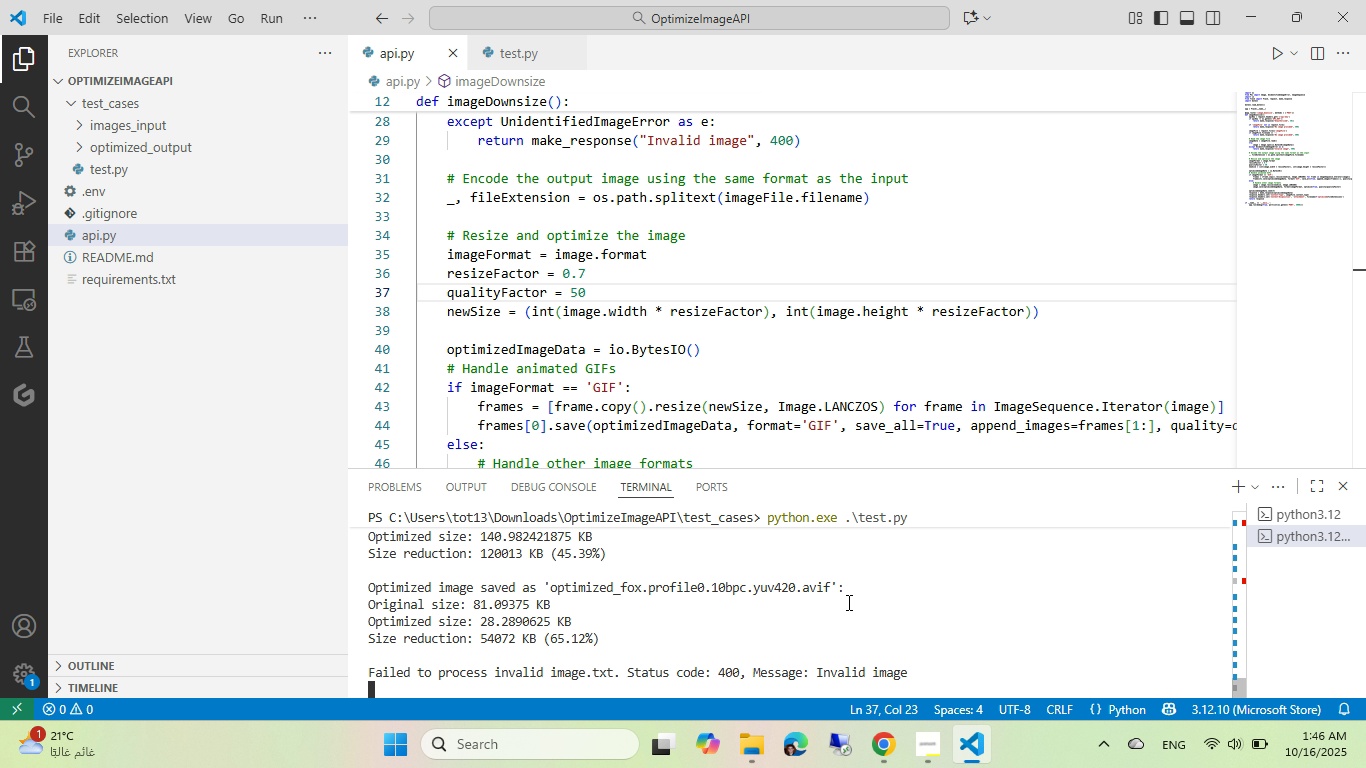 
wait(26.09)
 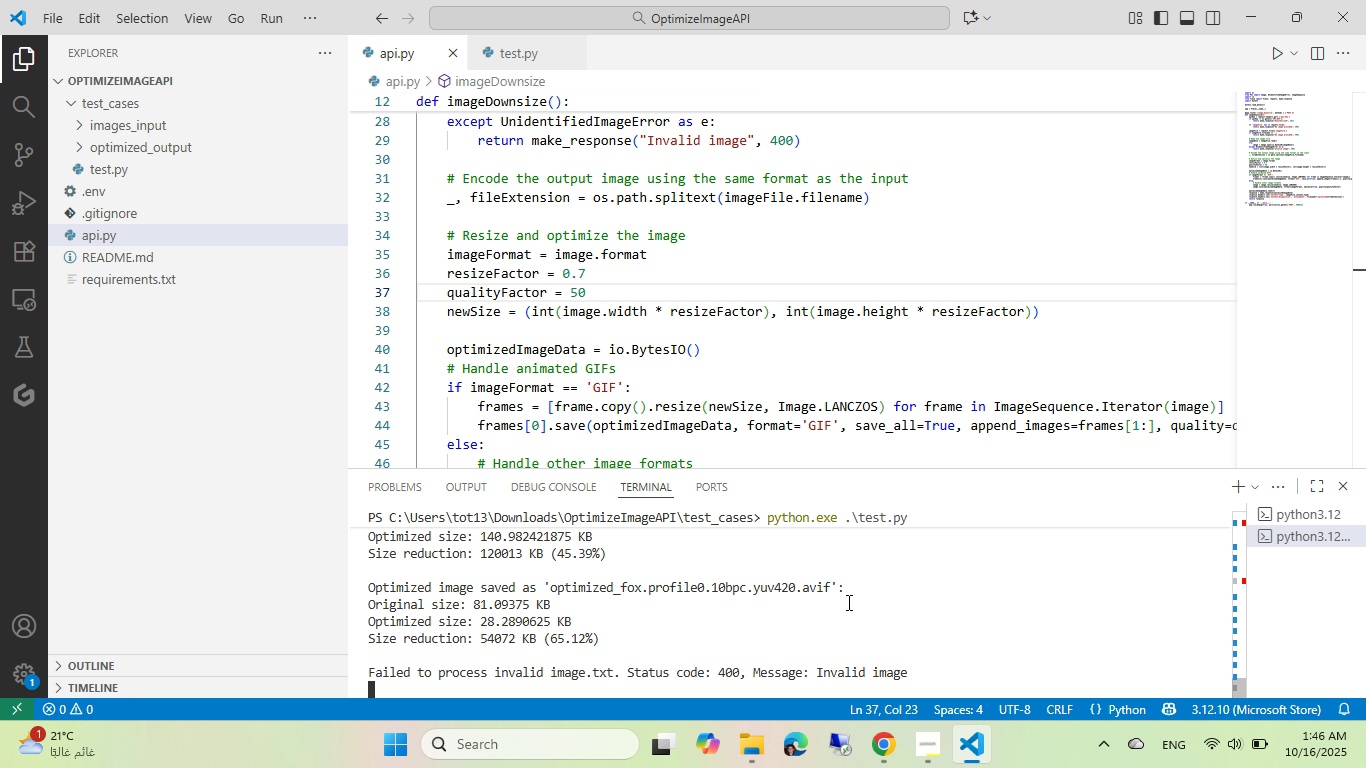 
left_click_drag(start_coordinate=[763, 456], to_coordinate=[1041, 461])
 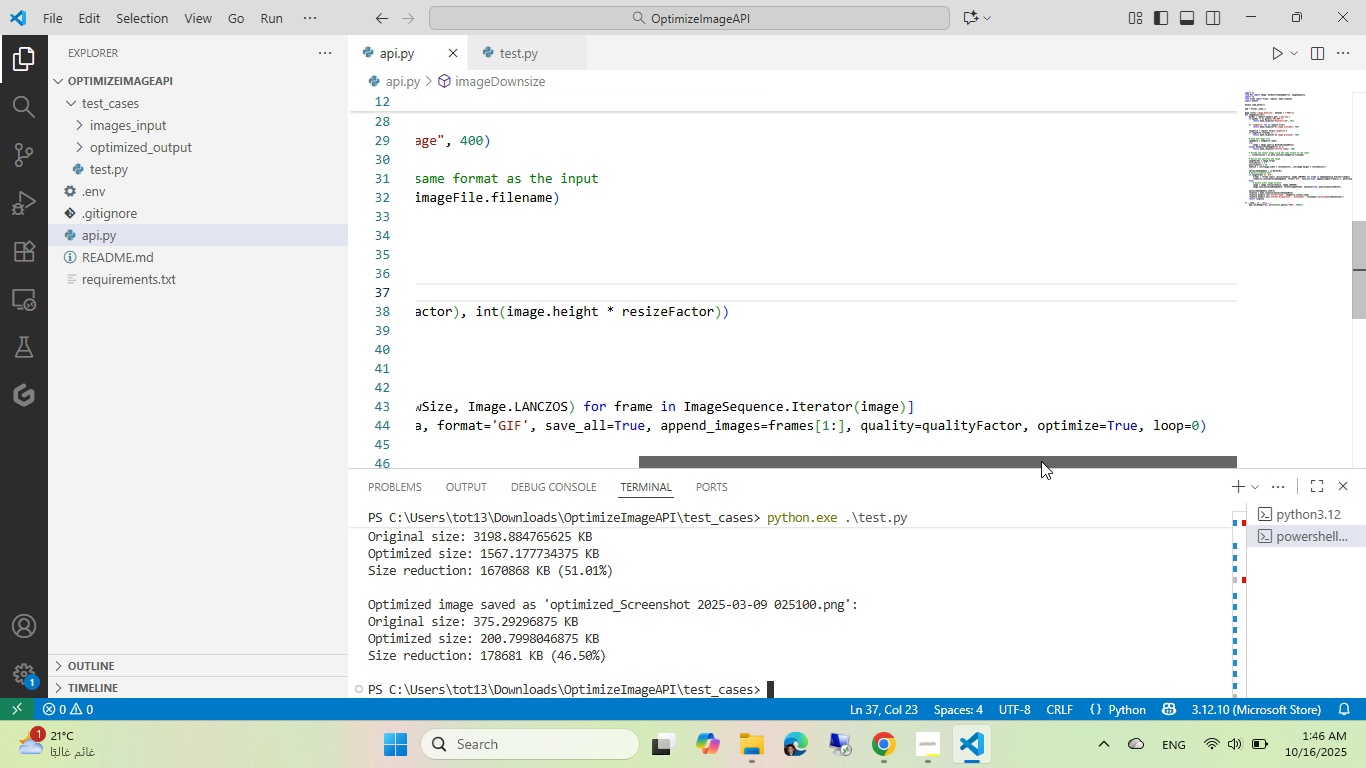 
left_click_drag(start_coordinate=[1041, 461], to_coordinate=[711, 418])
 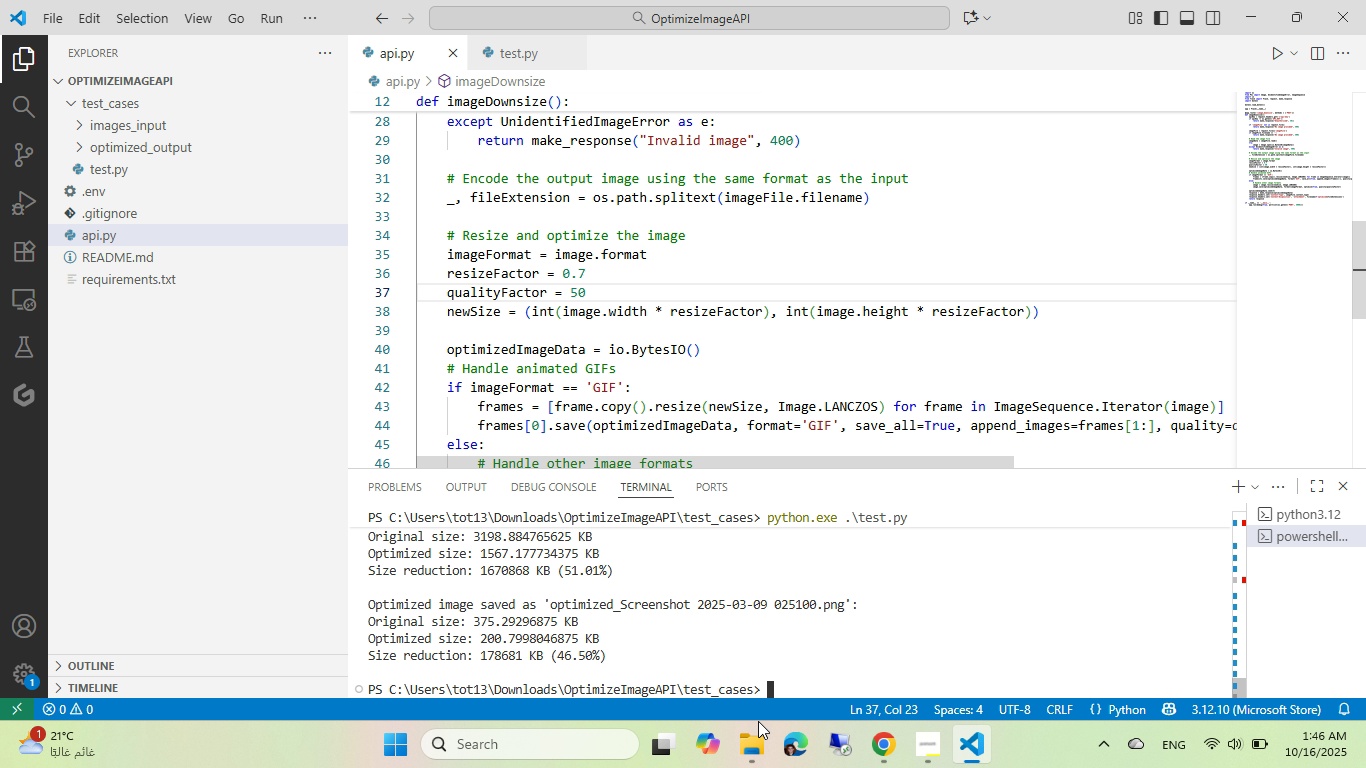 
left_click([758, 751])
 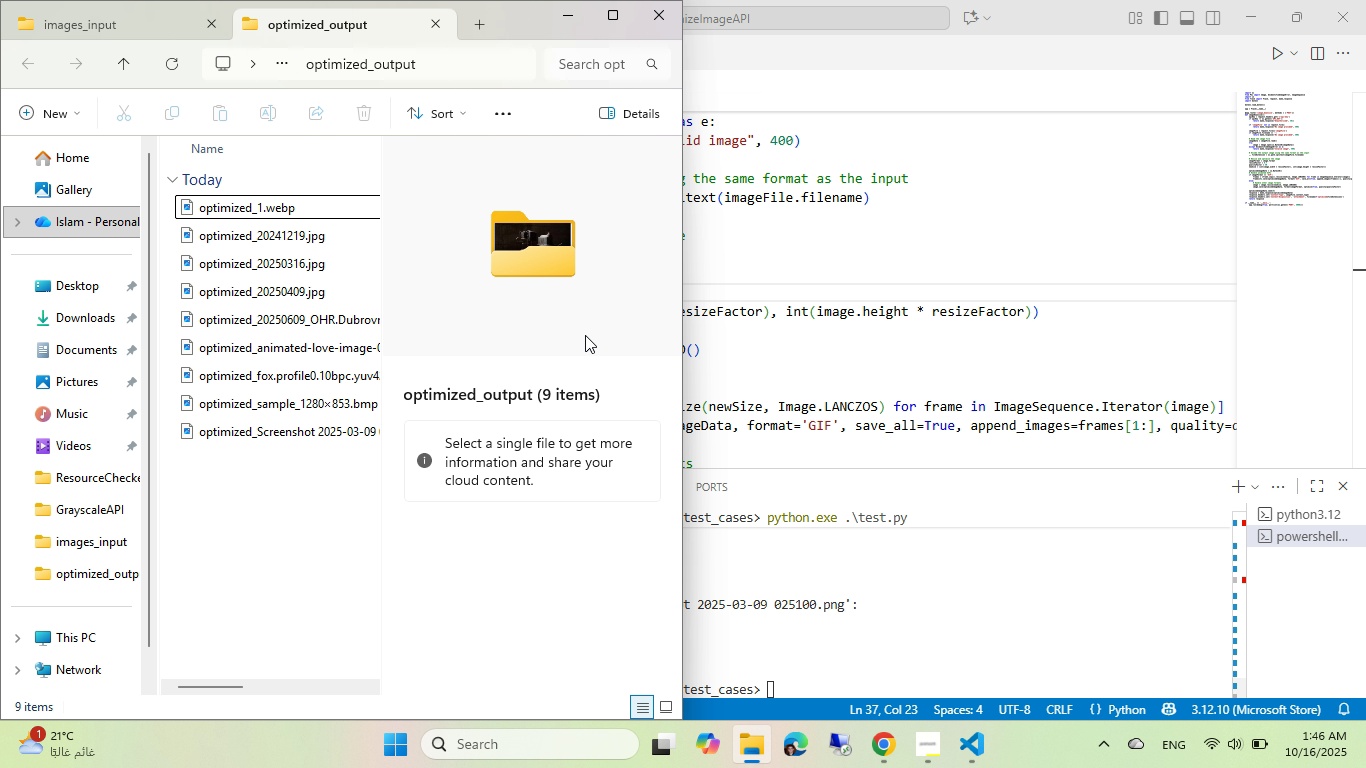 
mouse_move([572, 321])
 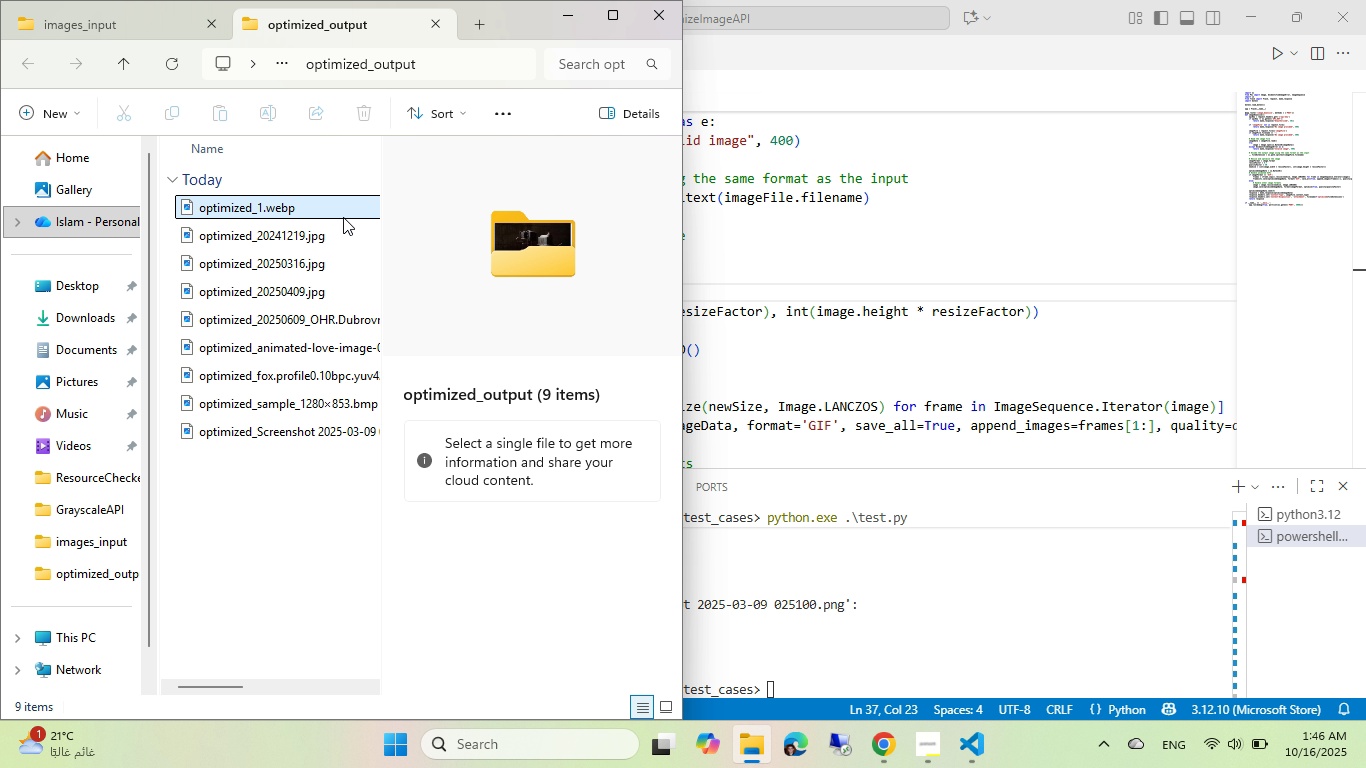 
double_click([343, 217])
 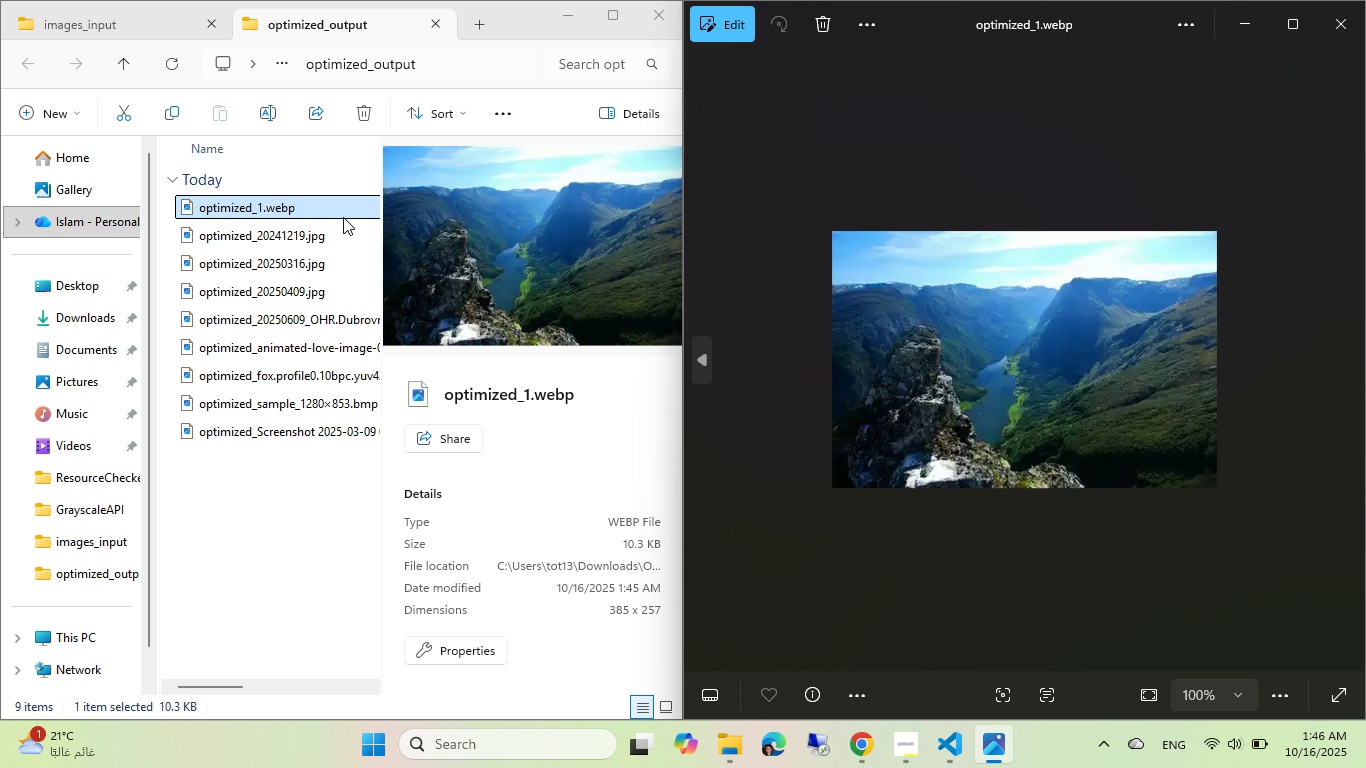 
wait(5.56)
 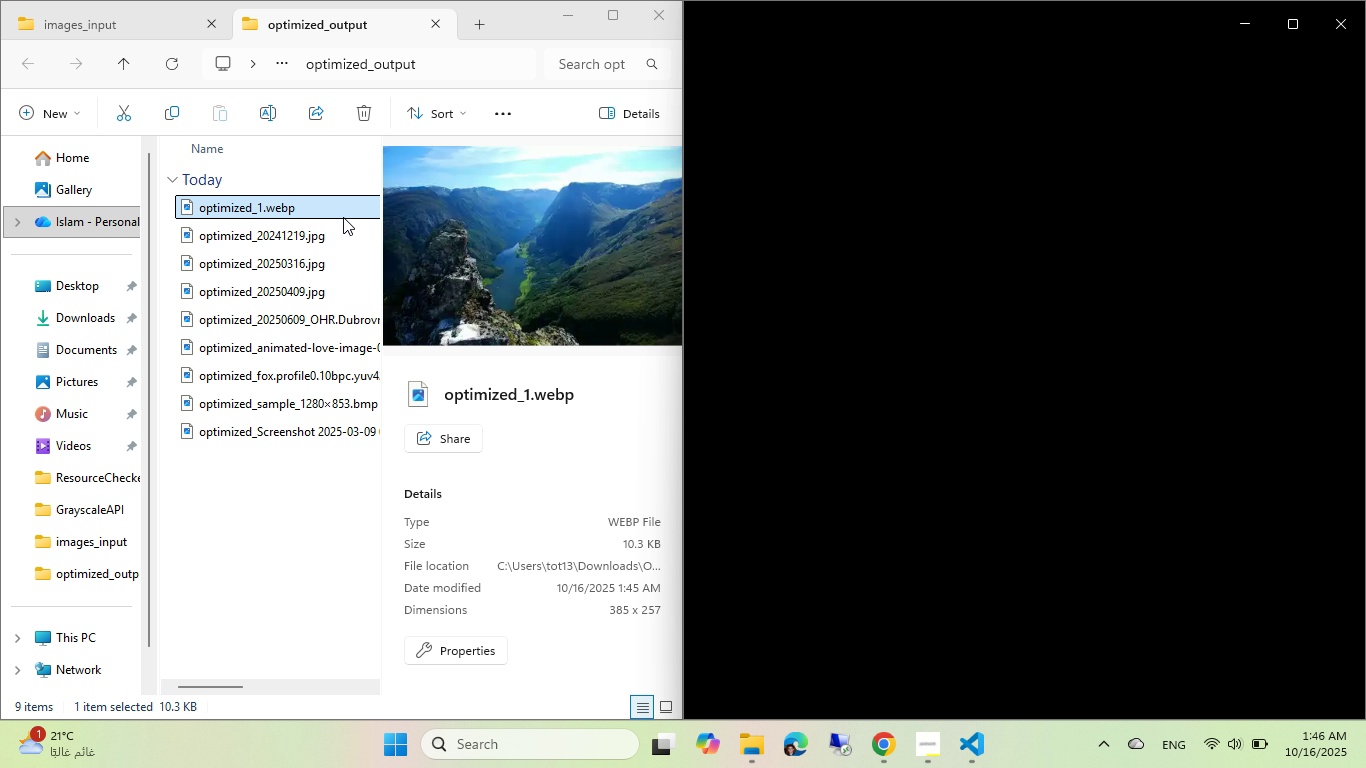 
scroll: coordinate [888, 357], scroll_direction: up, amount: 12.0
 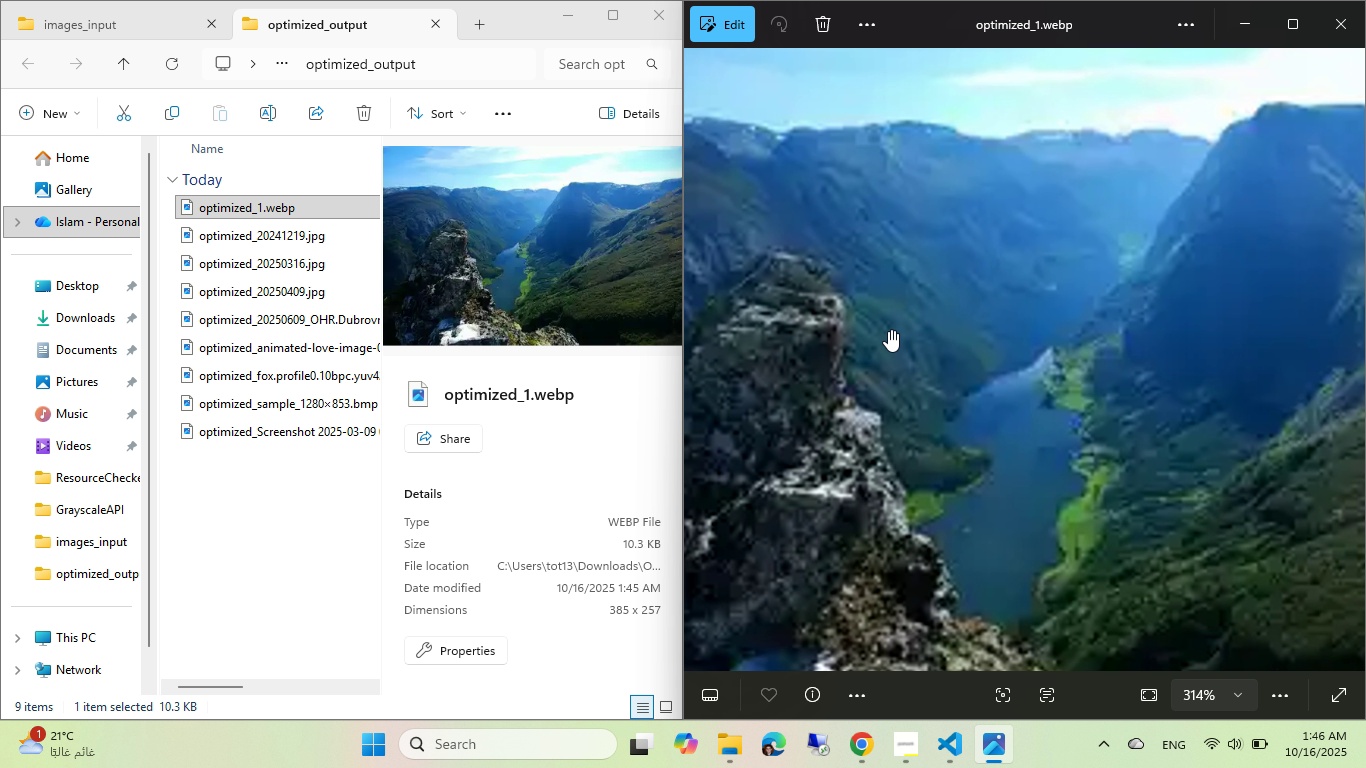 
scroll: coordinate [888, 330], scroll_direction: down, amount: 8.0
 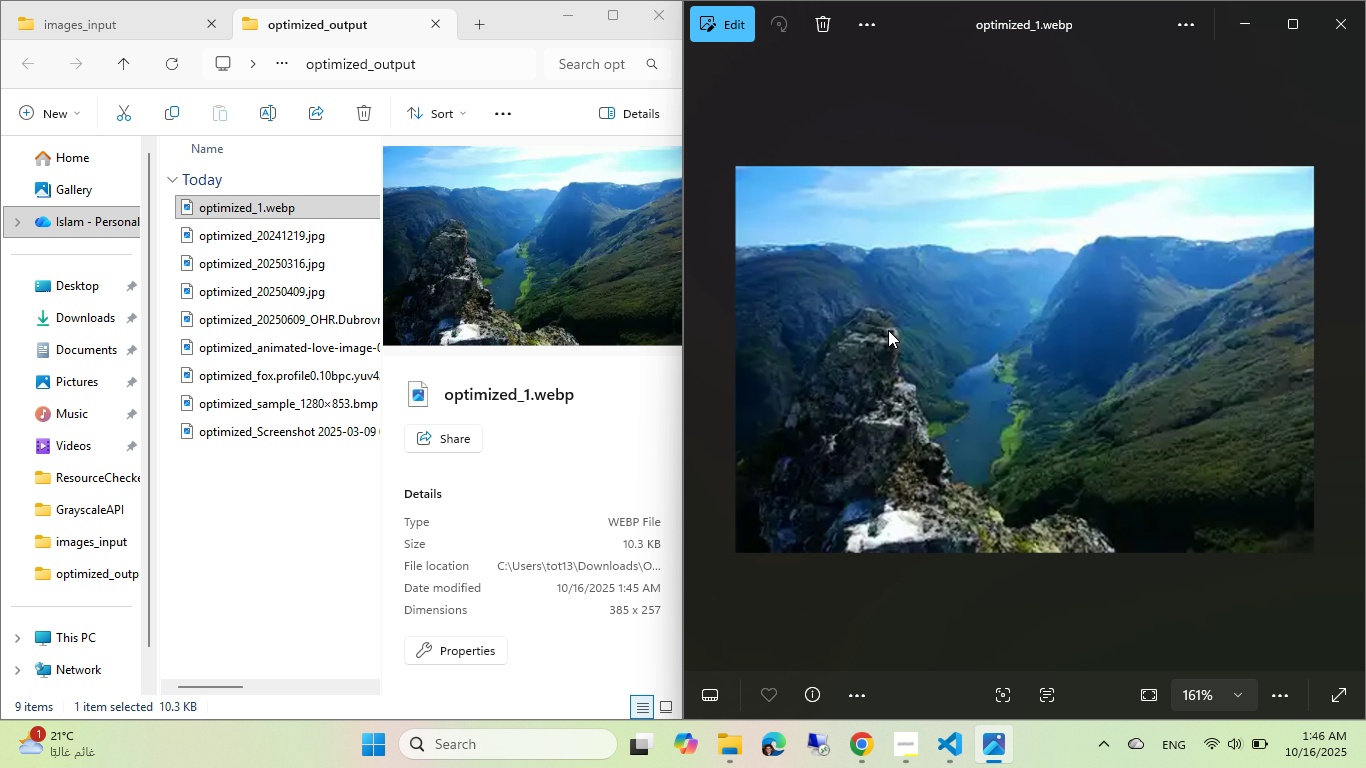 
scroll: coordinate [888, 330], scroll_direction: up, amount: 2.0
 